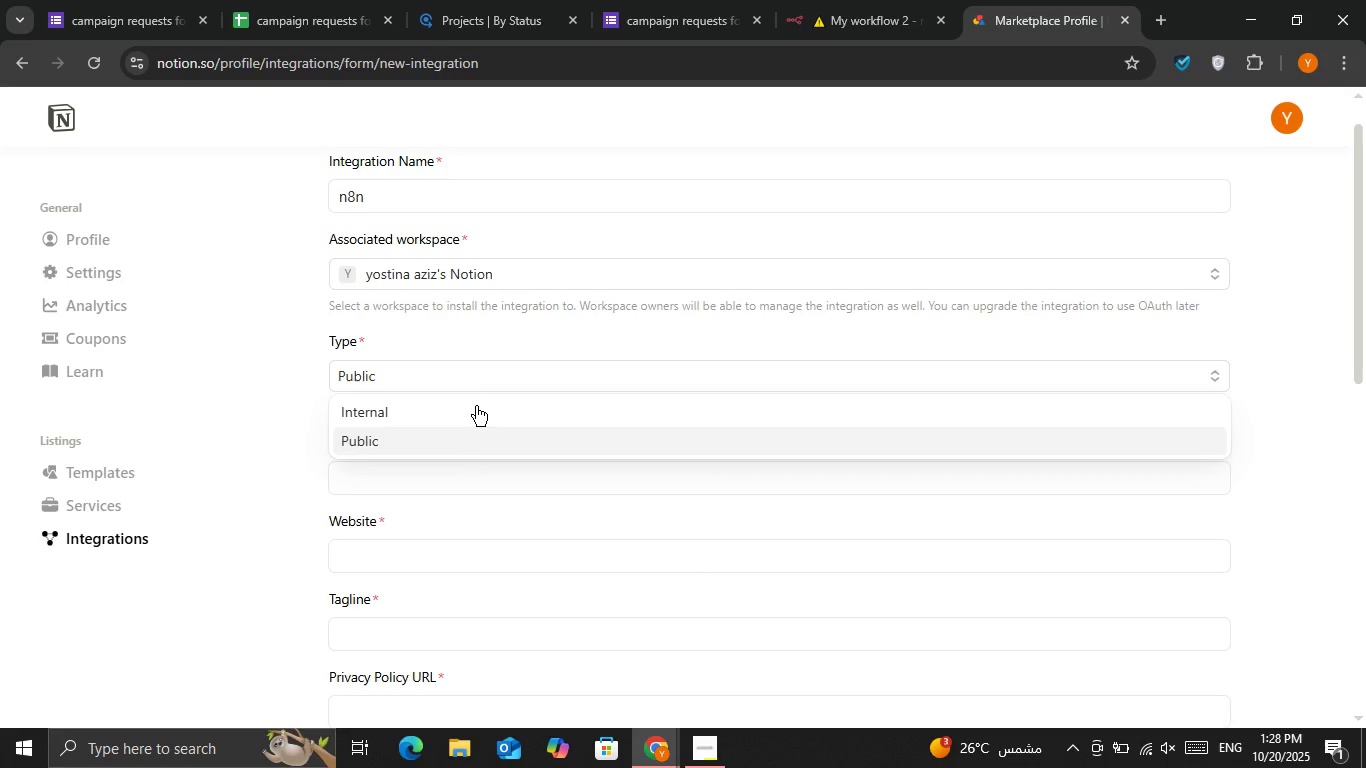 
left_click([476, 406])
 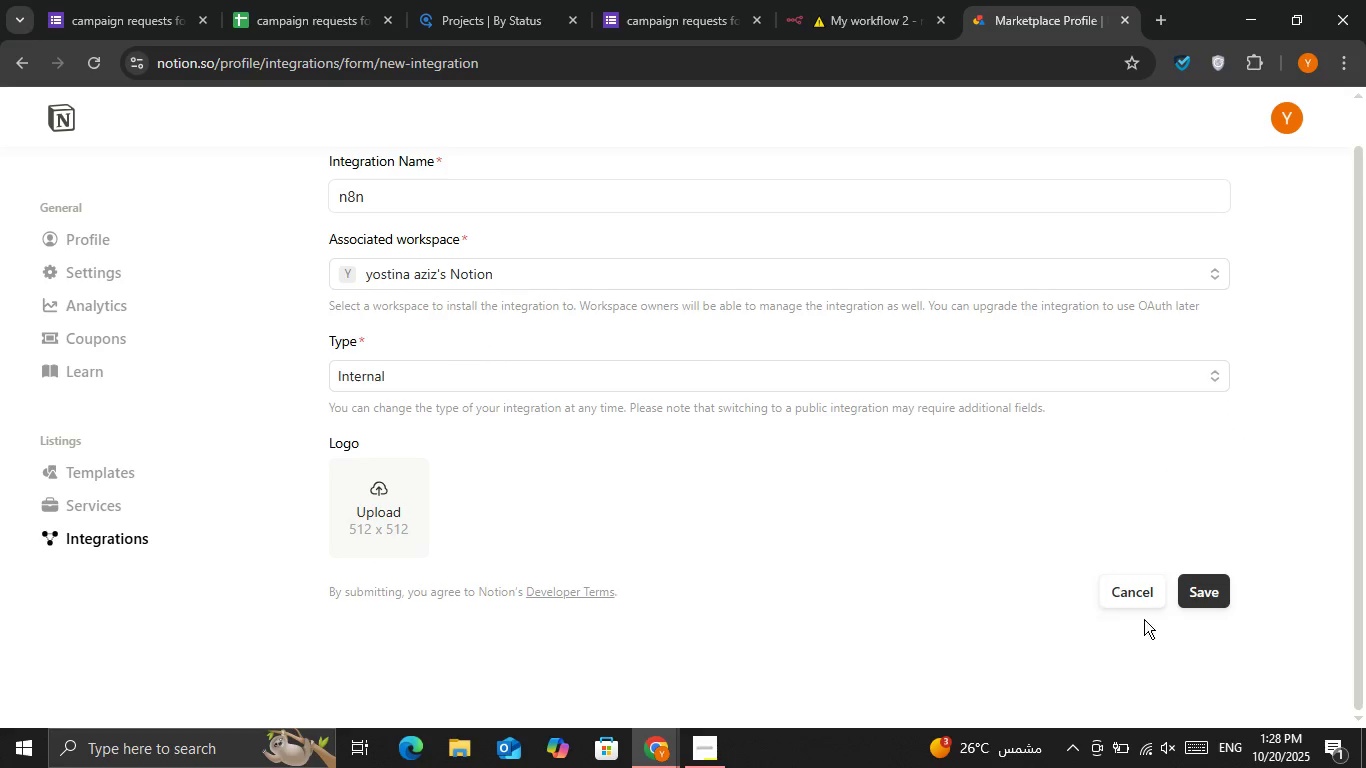 
double_click([1210, 597])
 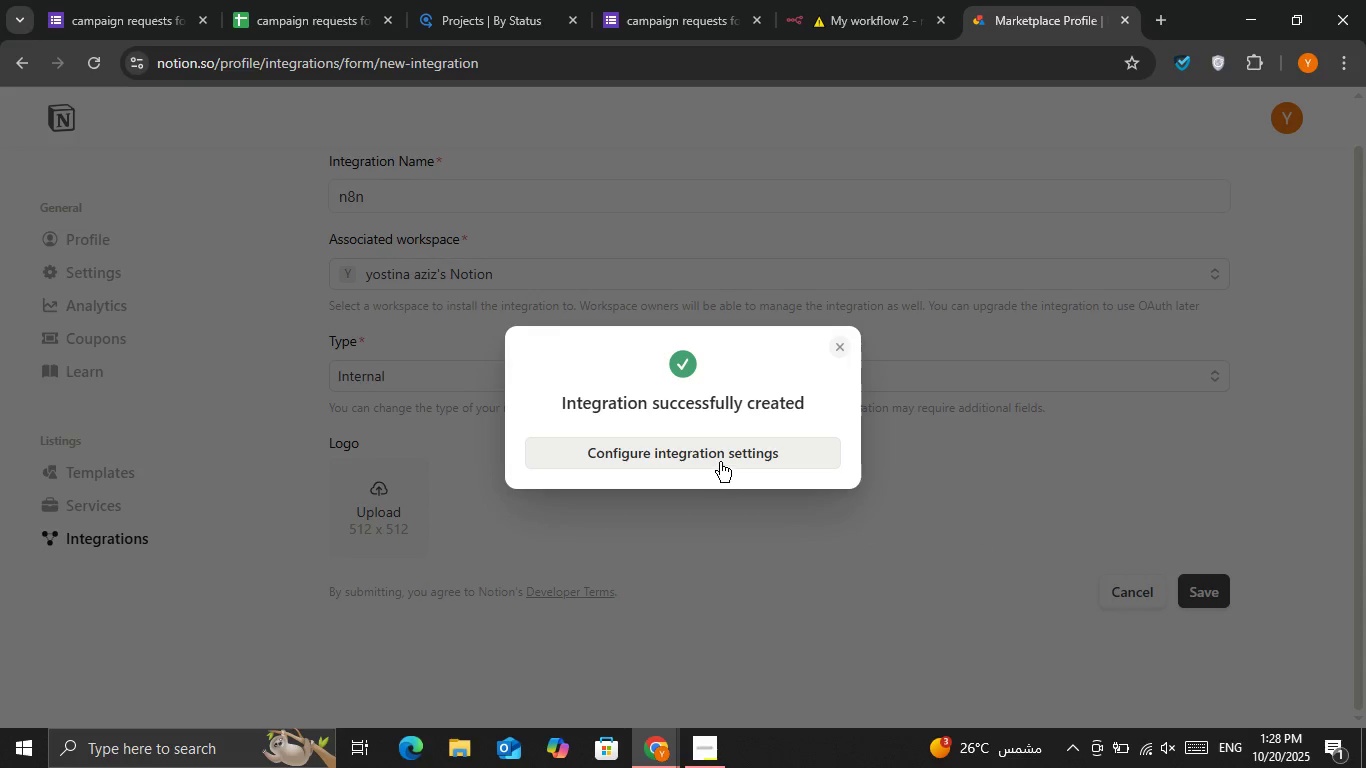 
left_click([720, 462])
 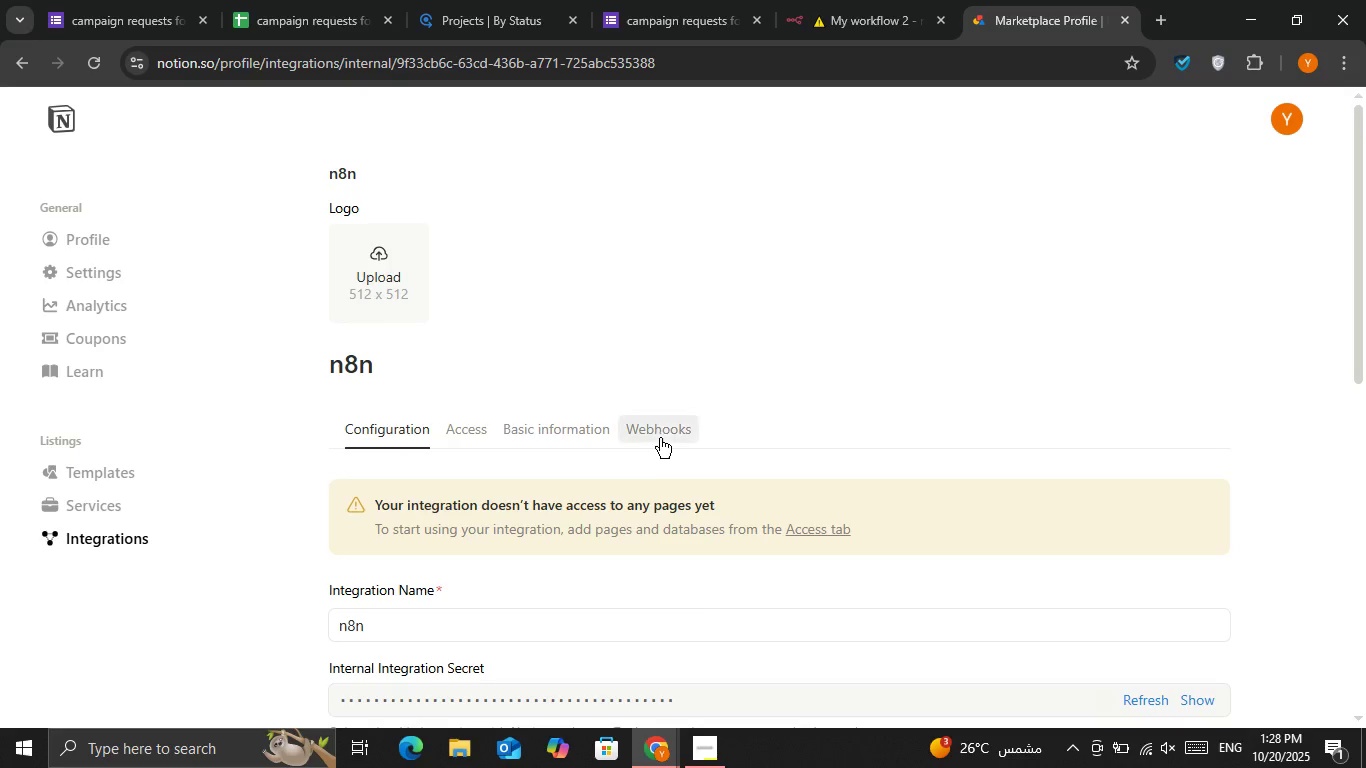 
scroll: coordinate [644, 420], scroll_direction: down, amount: 1.0
 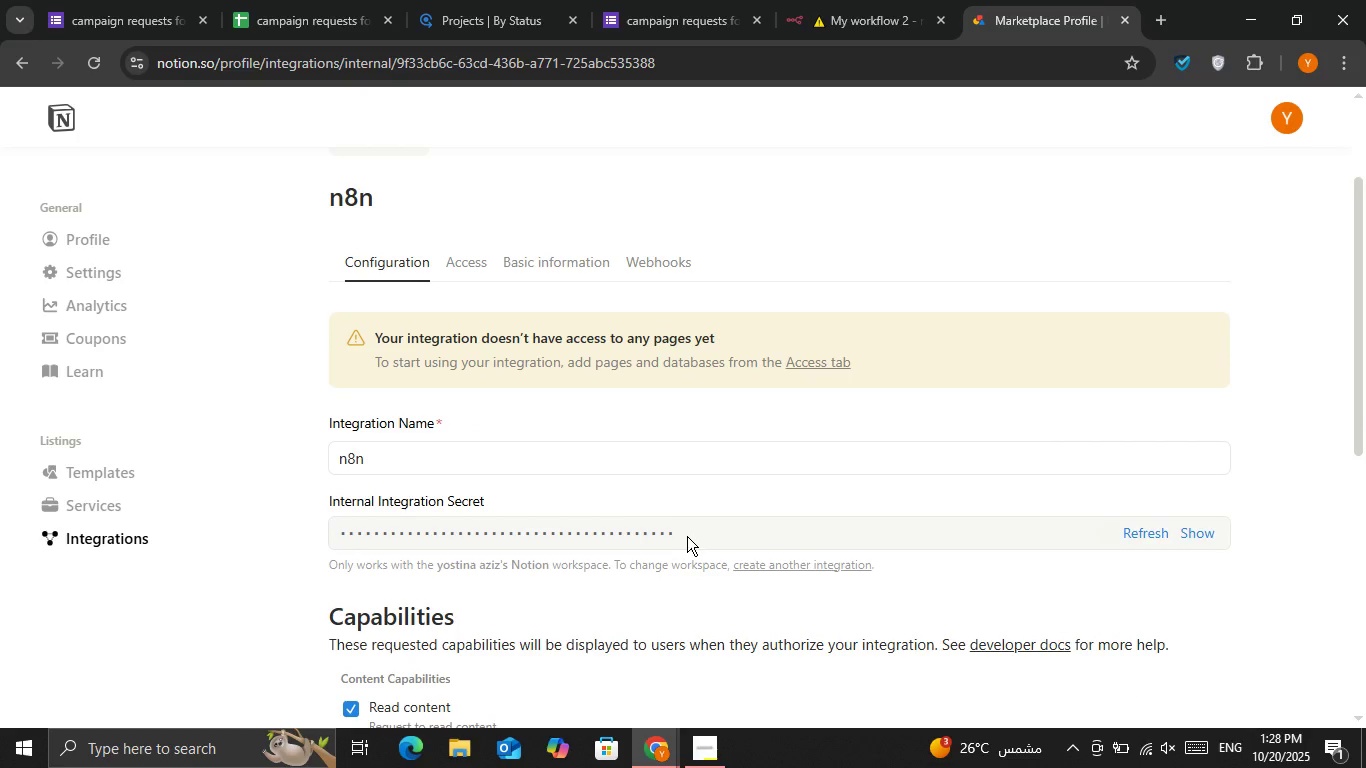 
double_click([687, 536])
 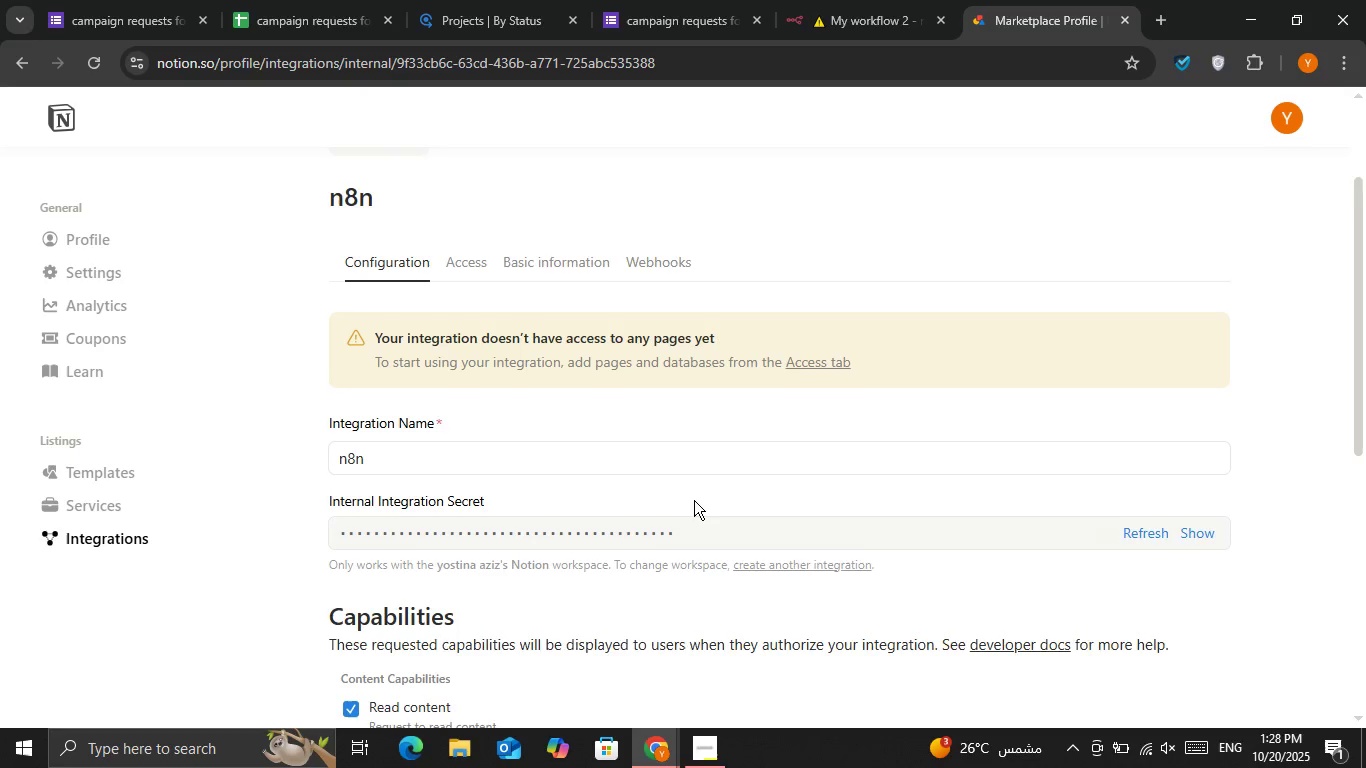 
scroll: coordinate [695, 497], scroll_direction: down, amount: 1.0
 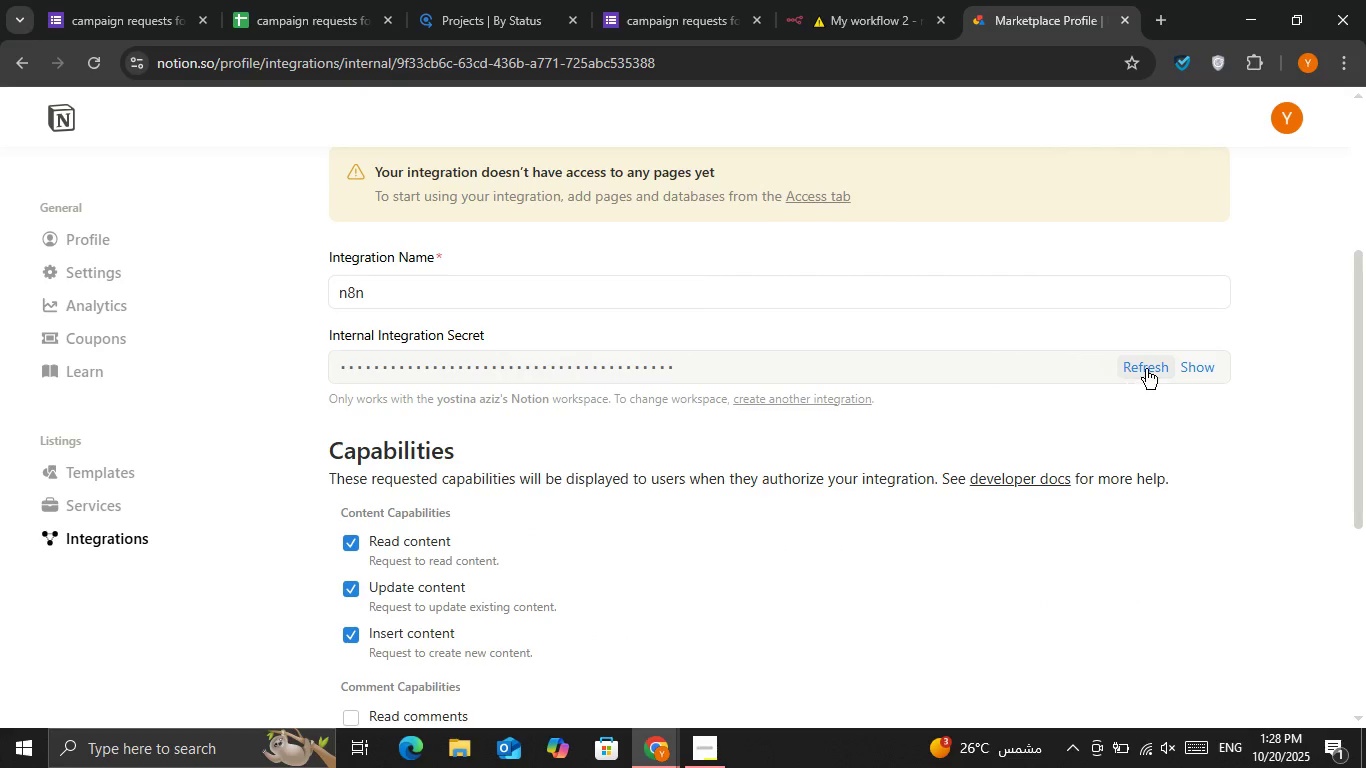 
left_click([1182, 370])
 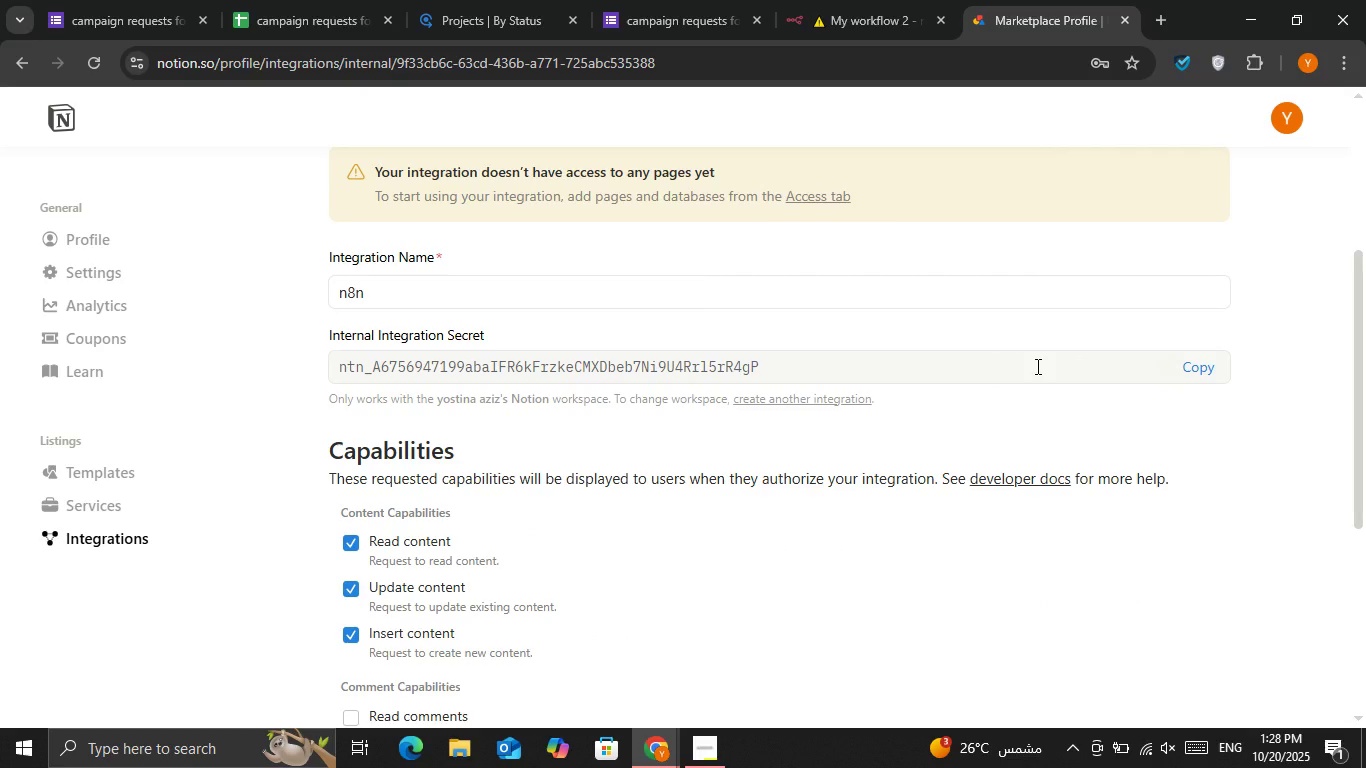 
double_click([1036, 366])
 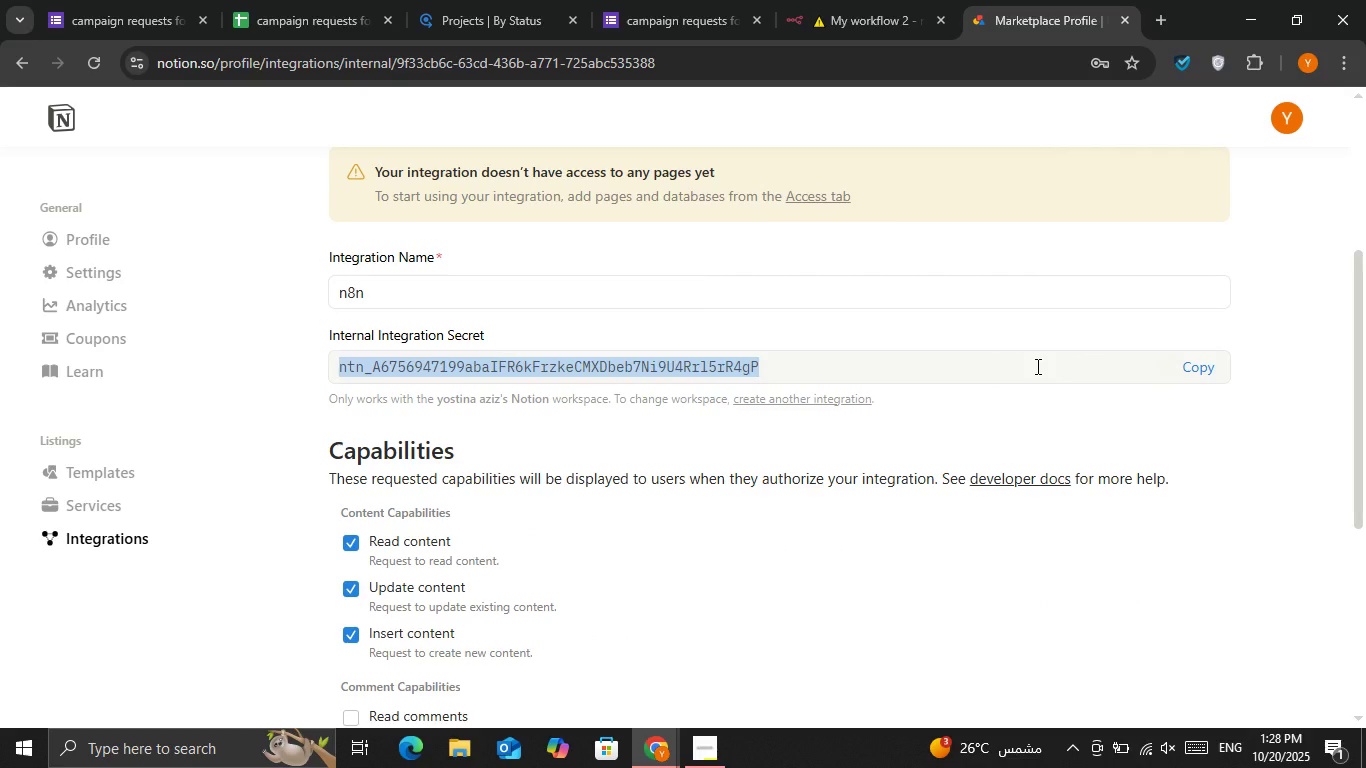 
triple_click([1036, 366])
 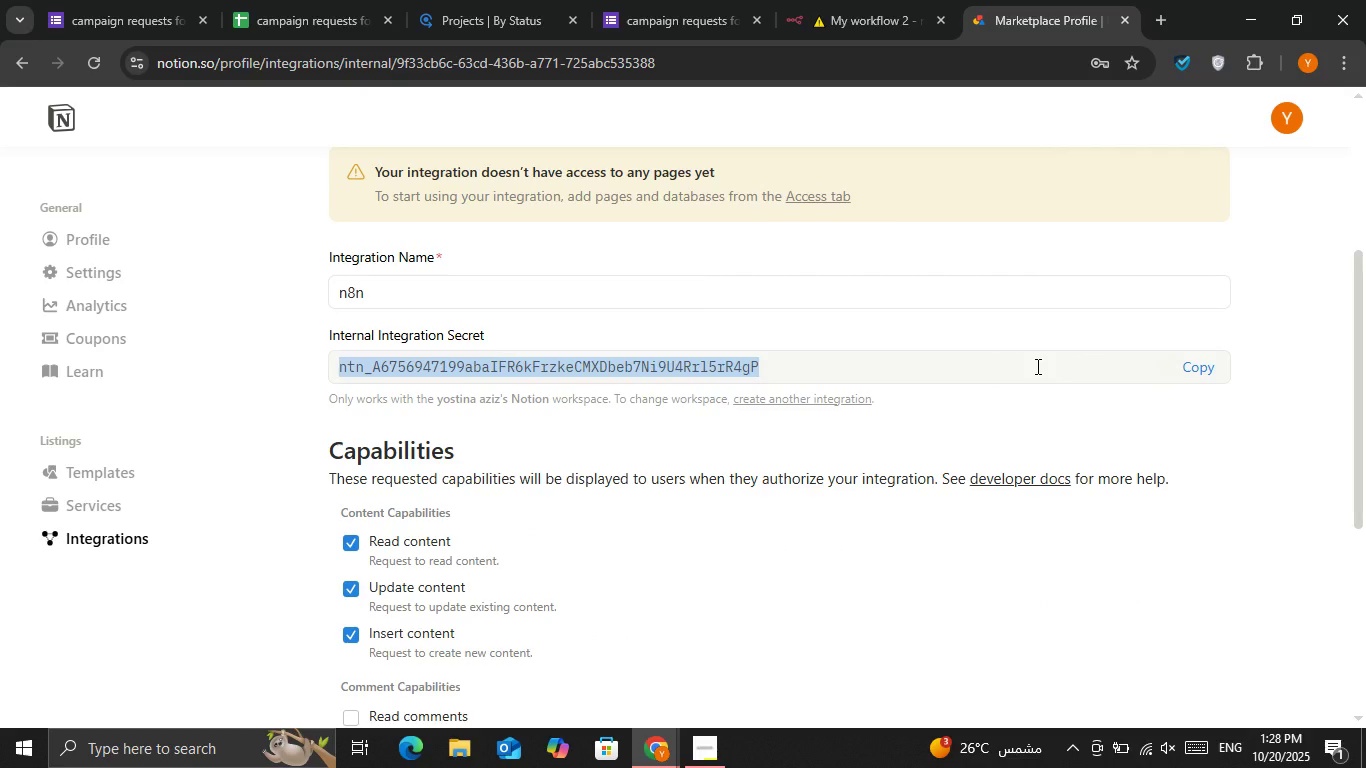 
hold_key(key=ControlLeft, duration=0.89)
 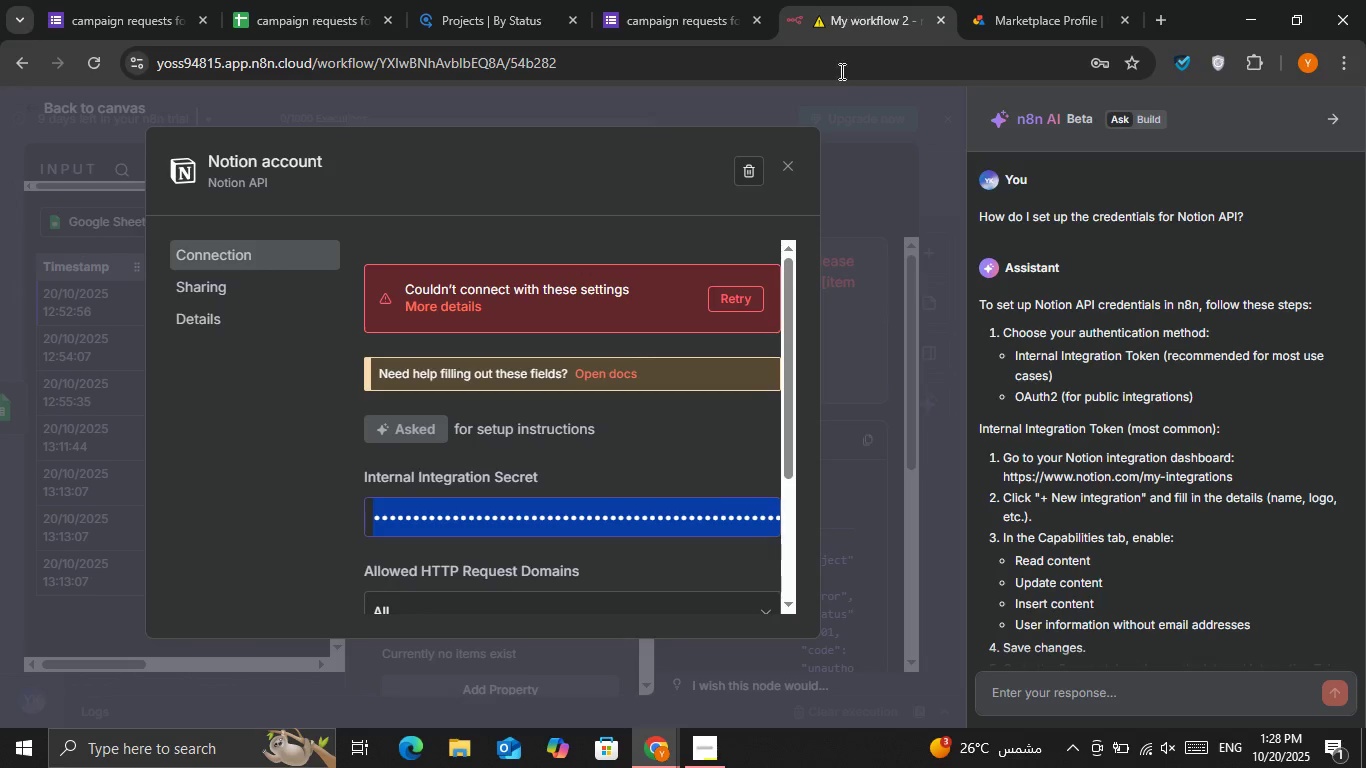 
hold_key(key=C, duration=0.32)
 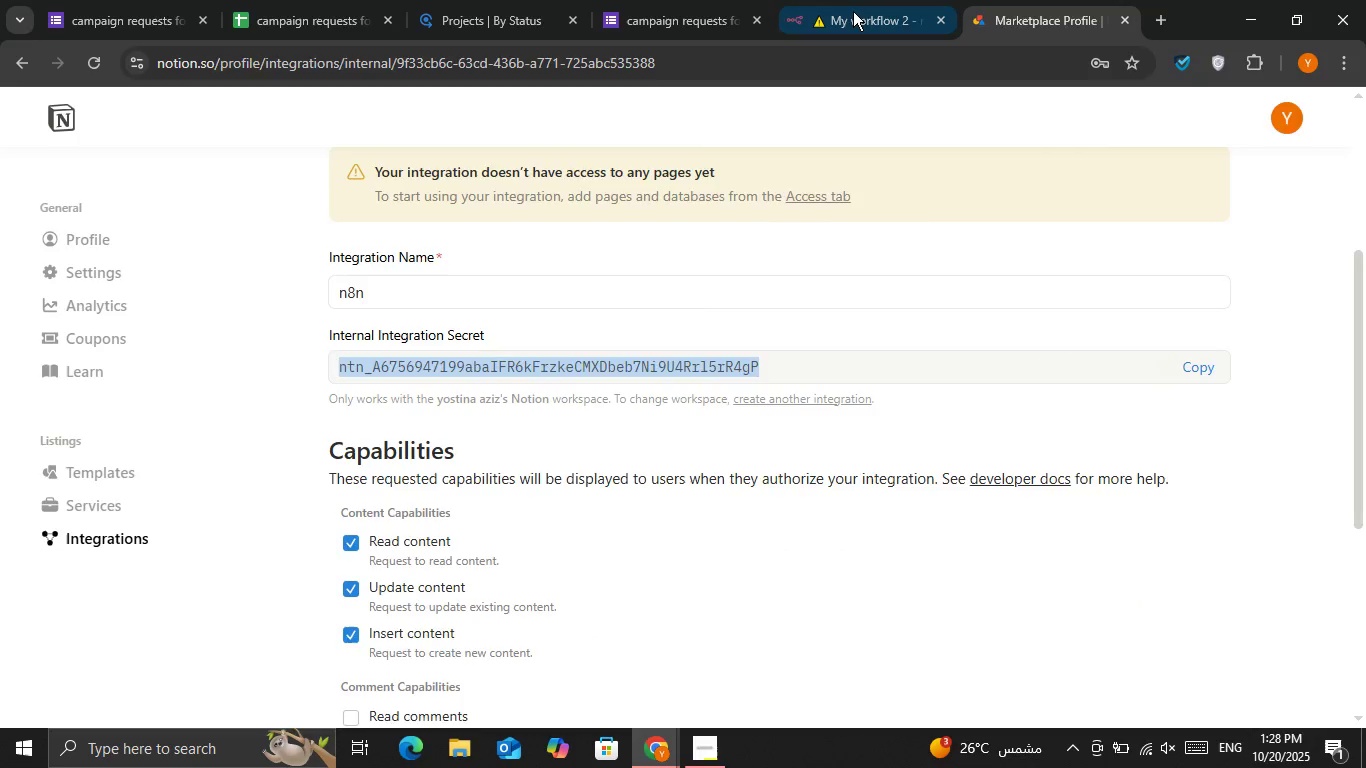 
left_click([853, 11])
 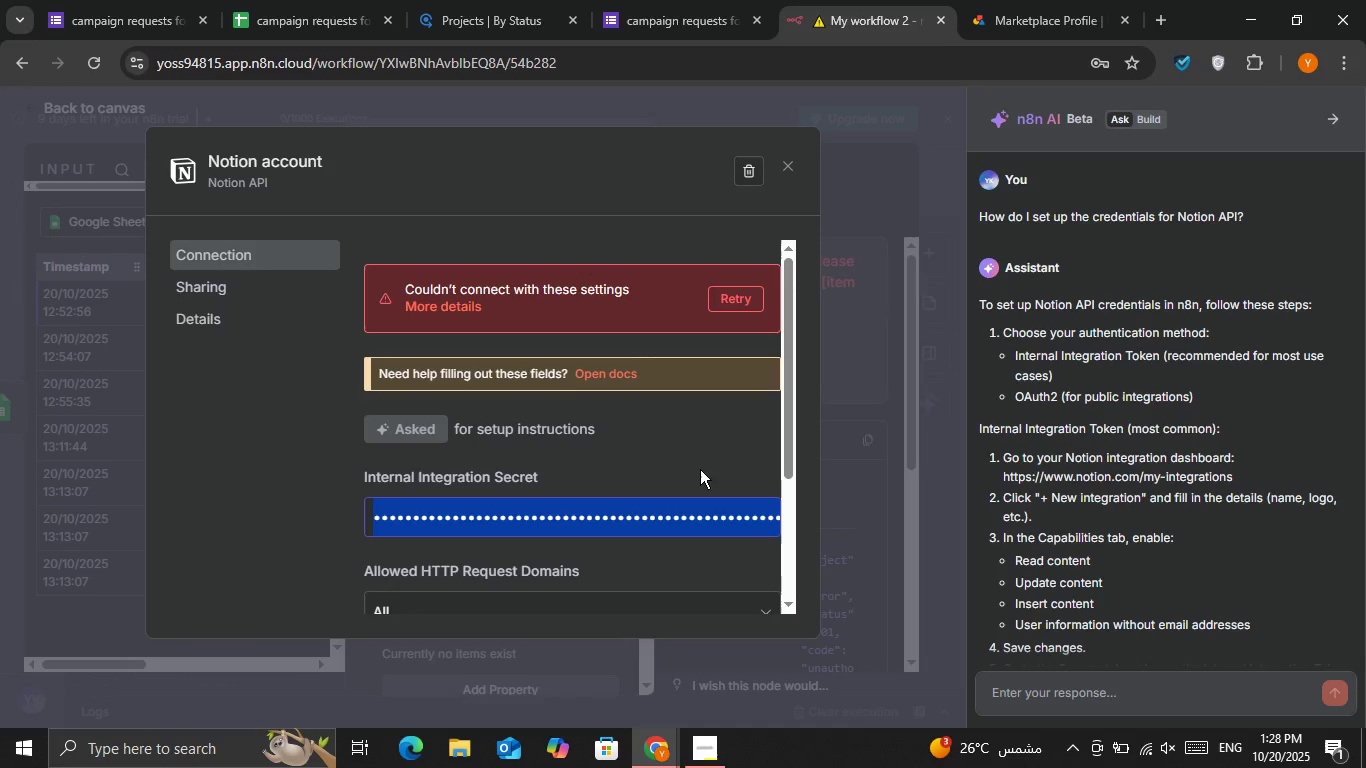 
key(Control+V)
 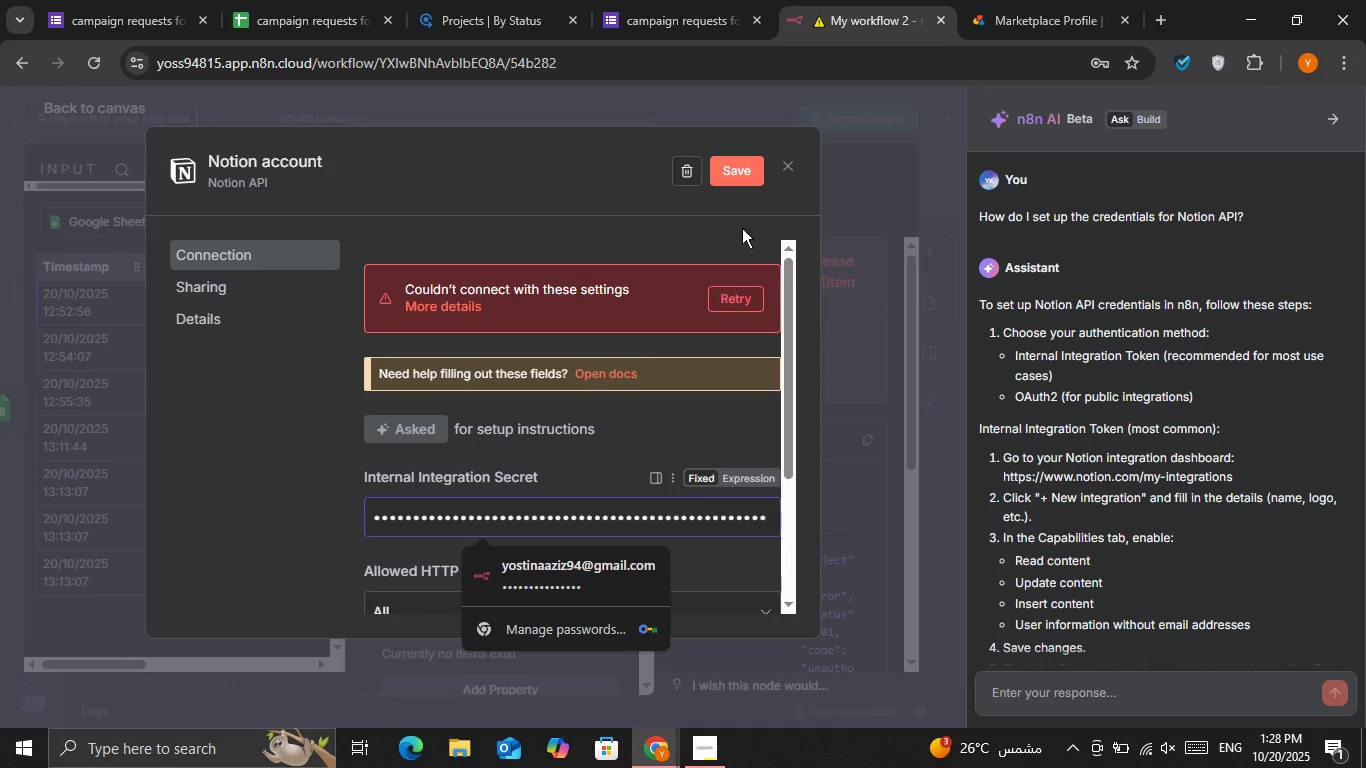 
left_click([751, 161])
 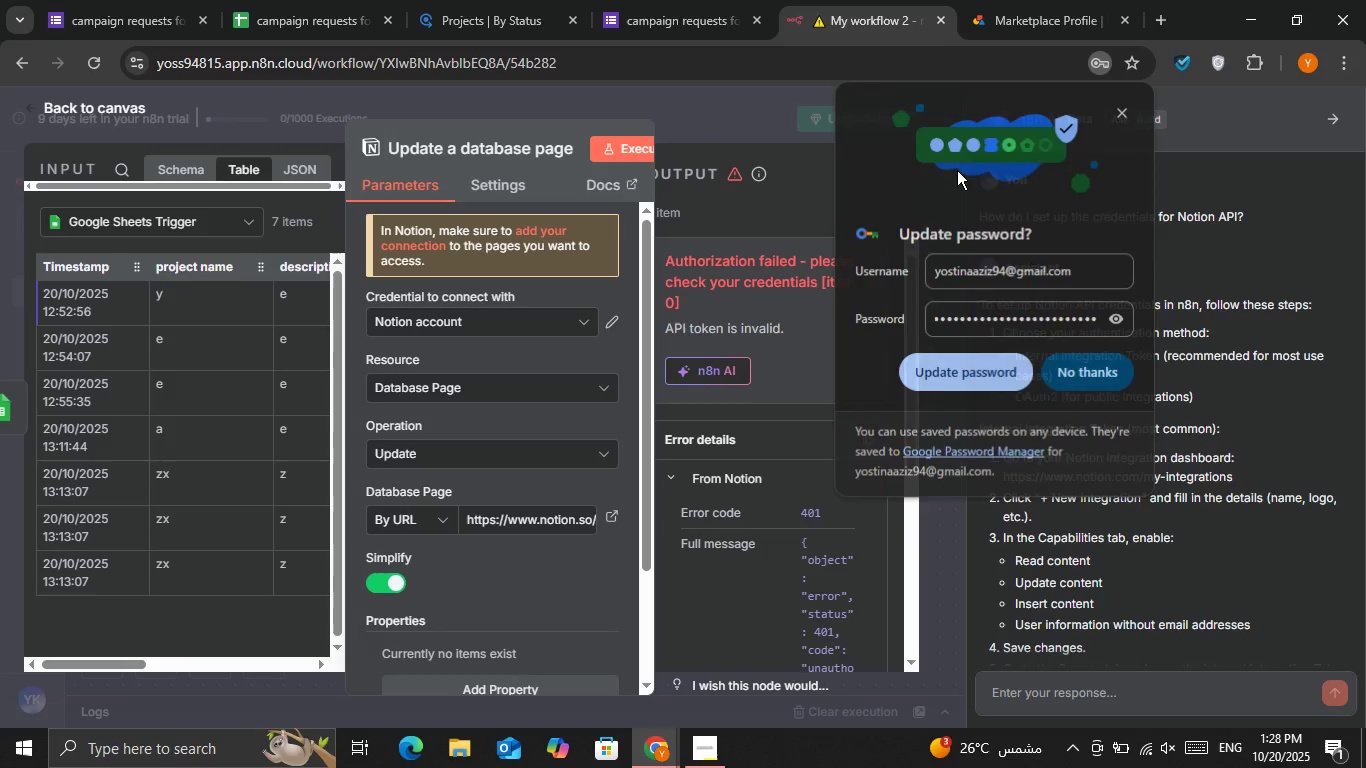 
left_click([1126, 112])
 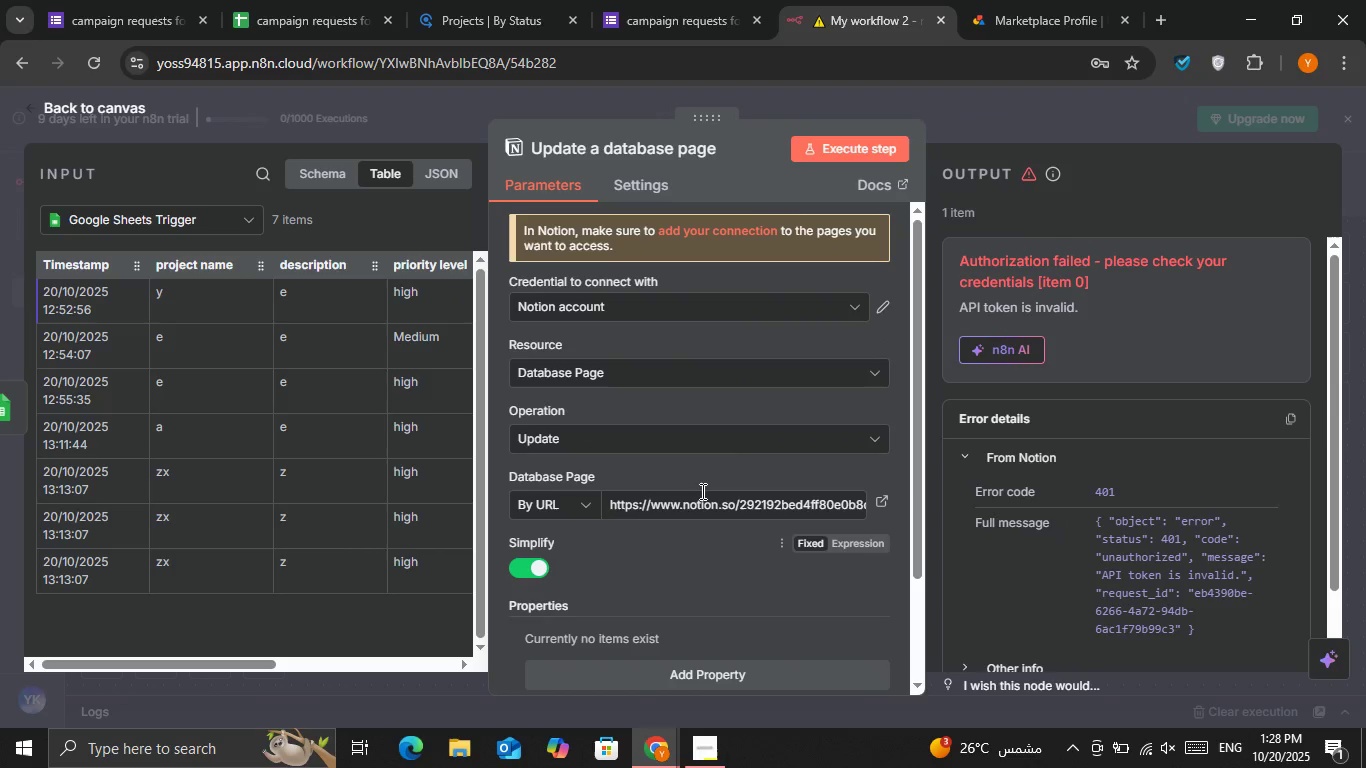 
left_click([828, 143])
 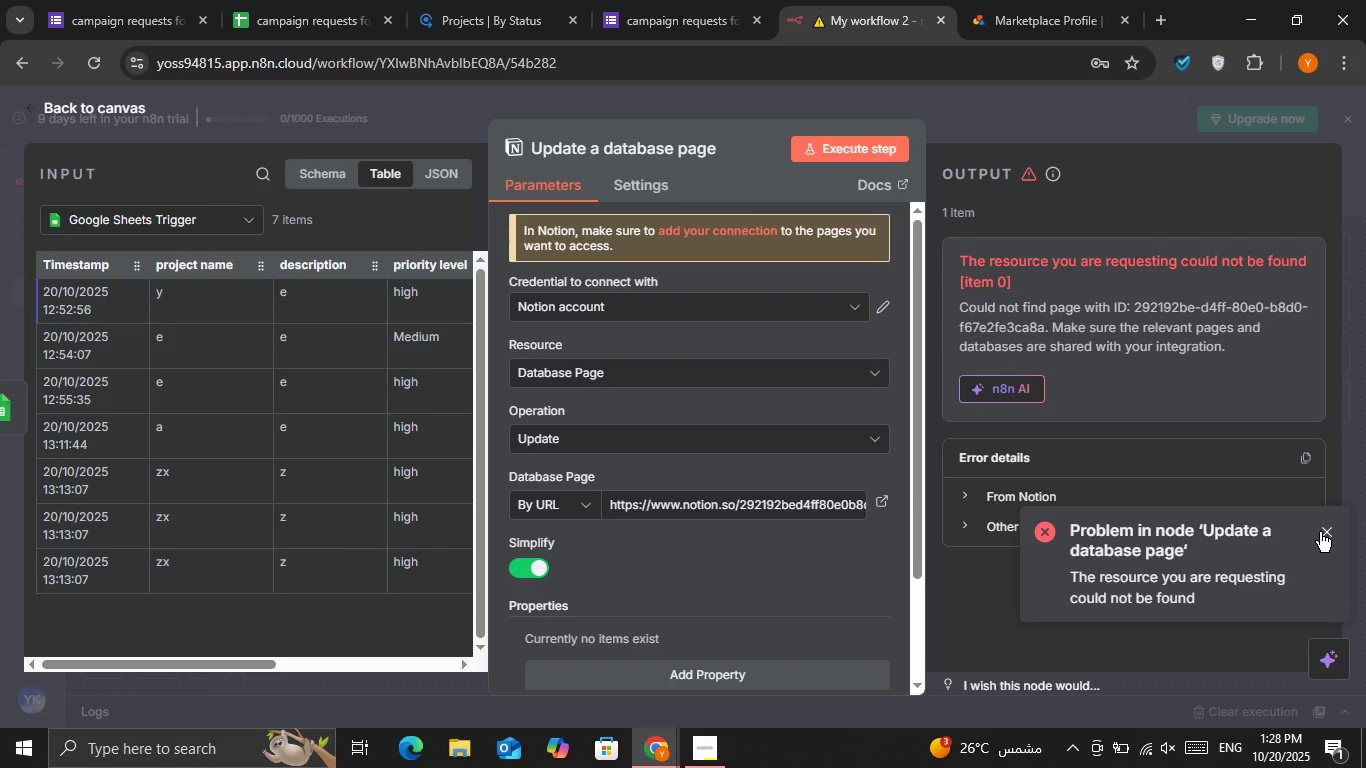 
left_click([989, 523])
 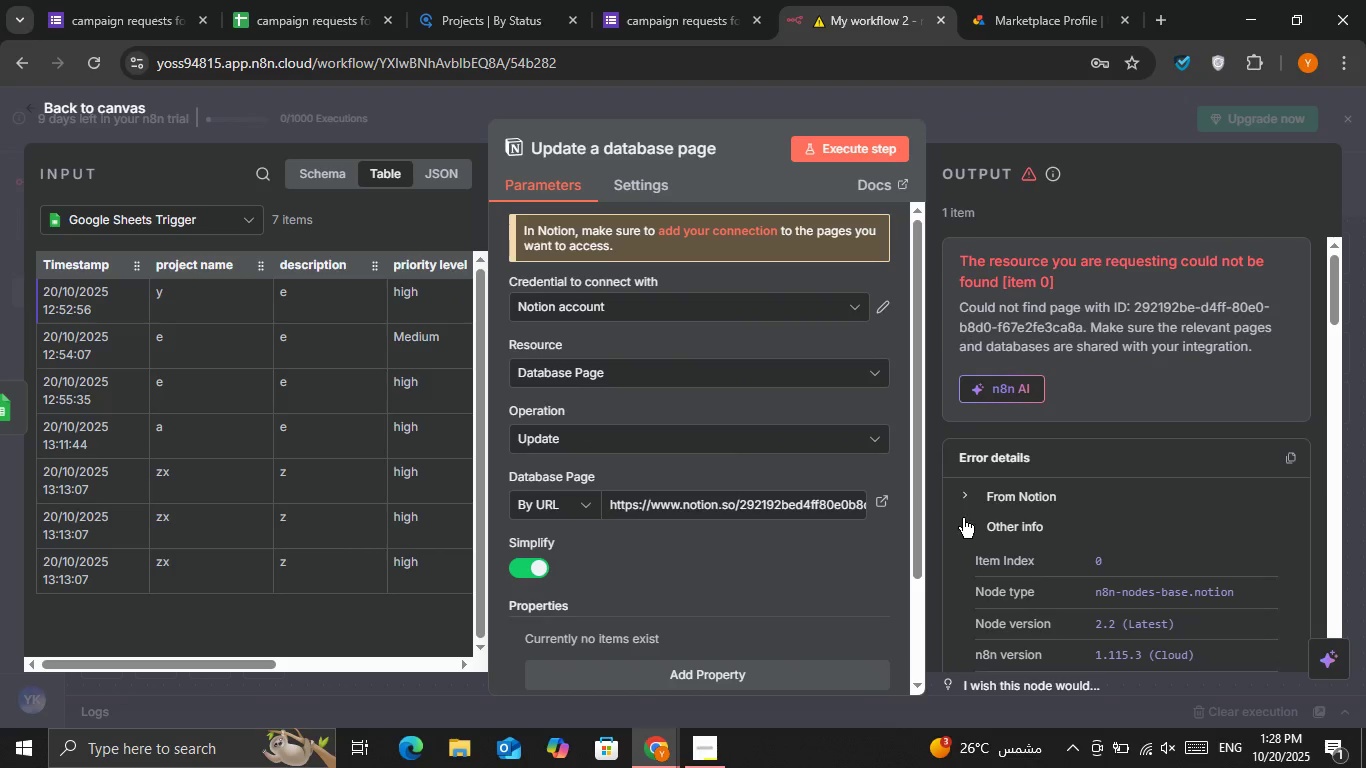 
mouse_move([1059, 485])
 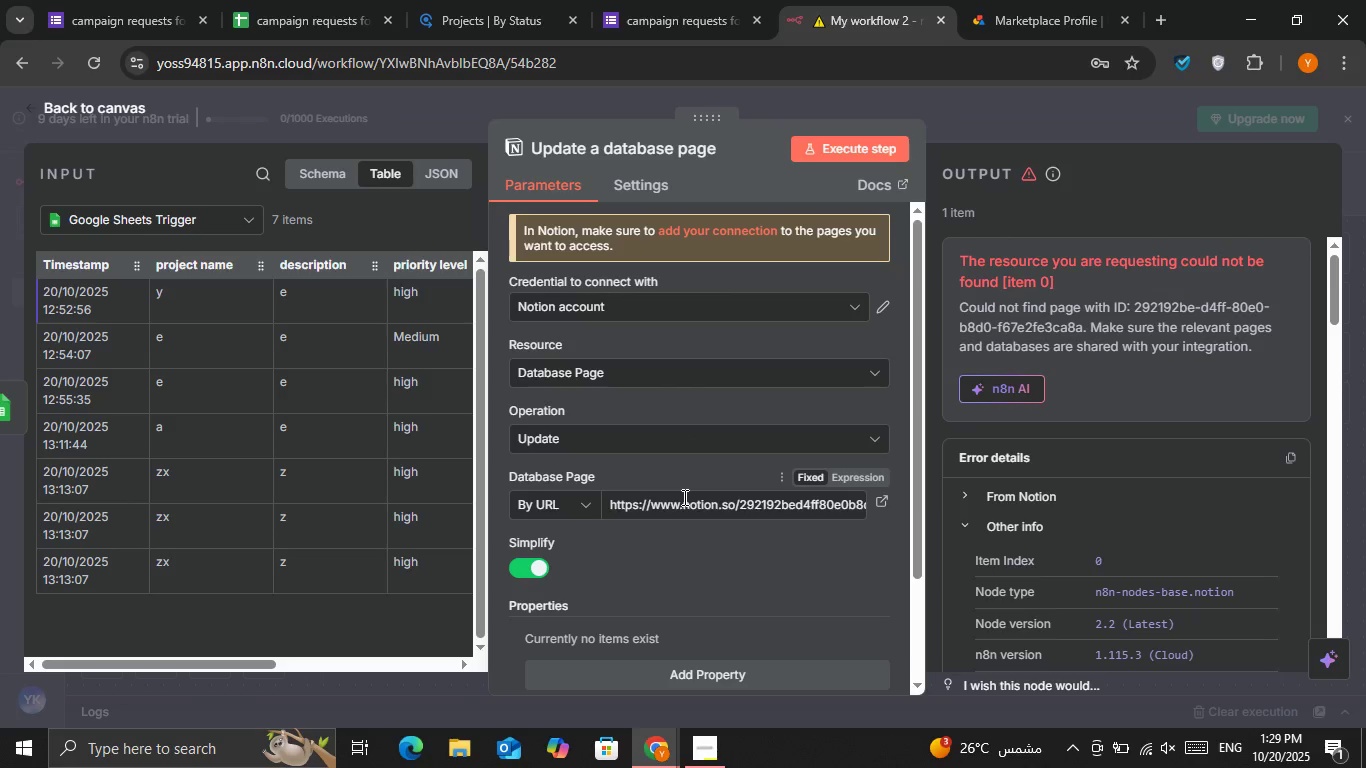 
double_click([683, 497])
 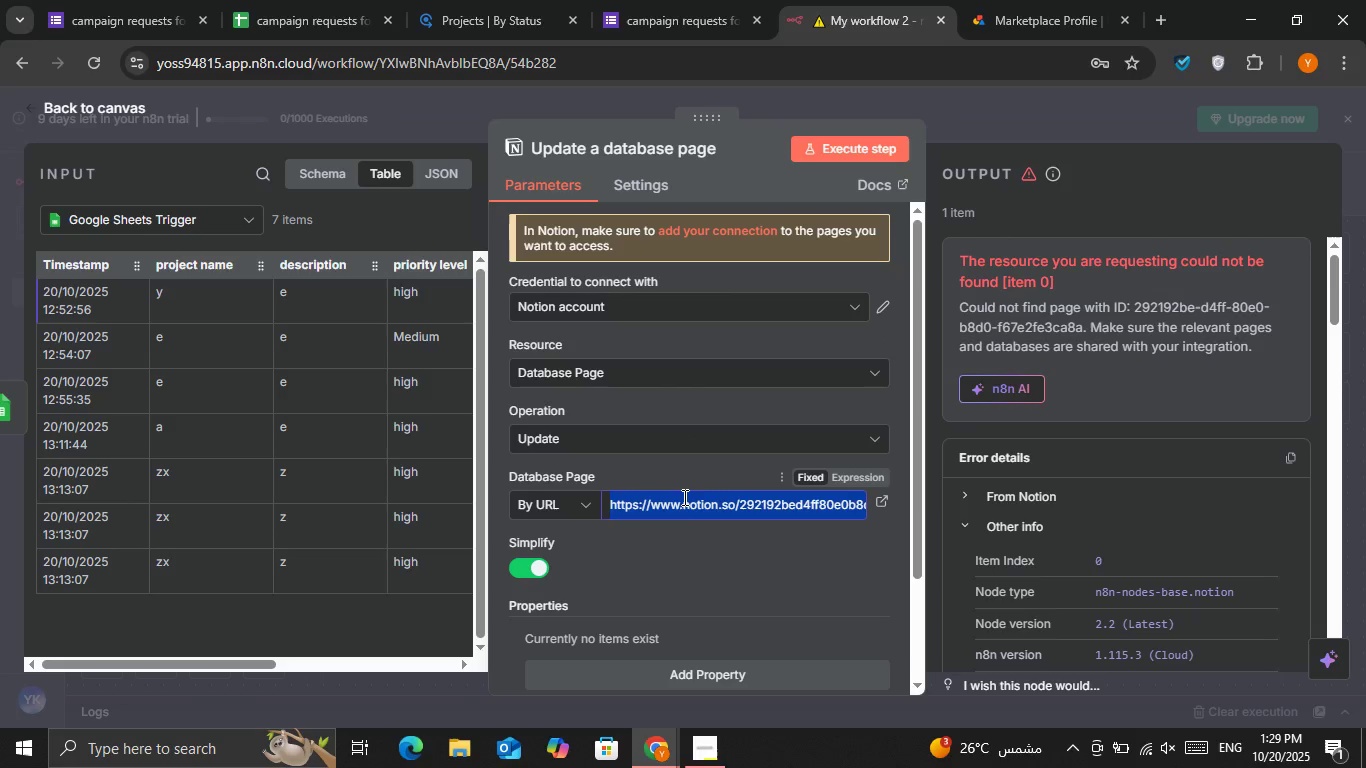 
triple_click([683, 497])
 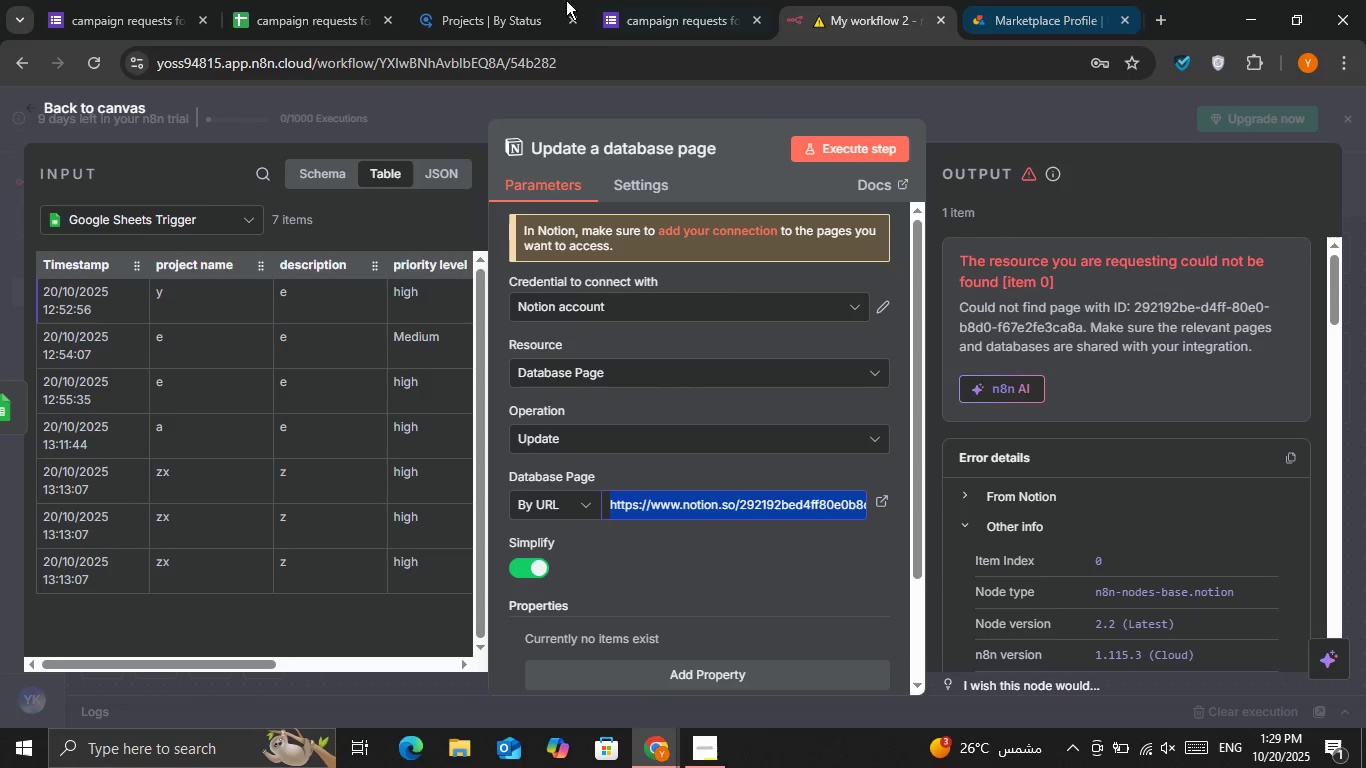 
left_click([432, 0])
 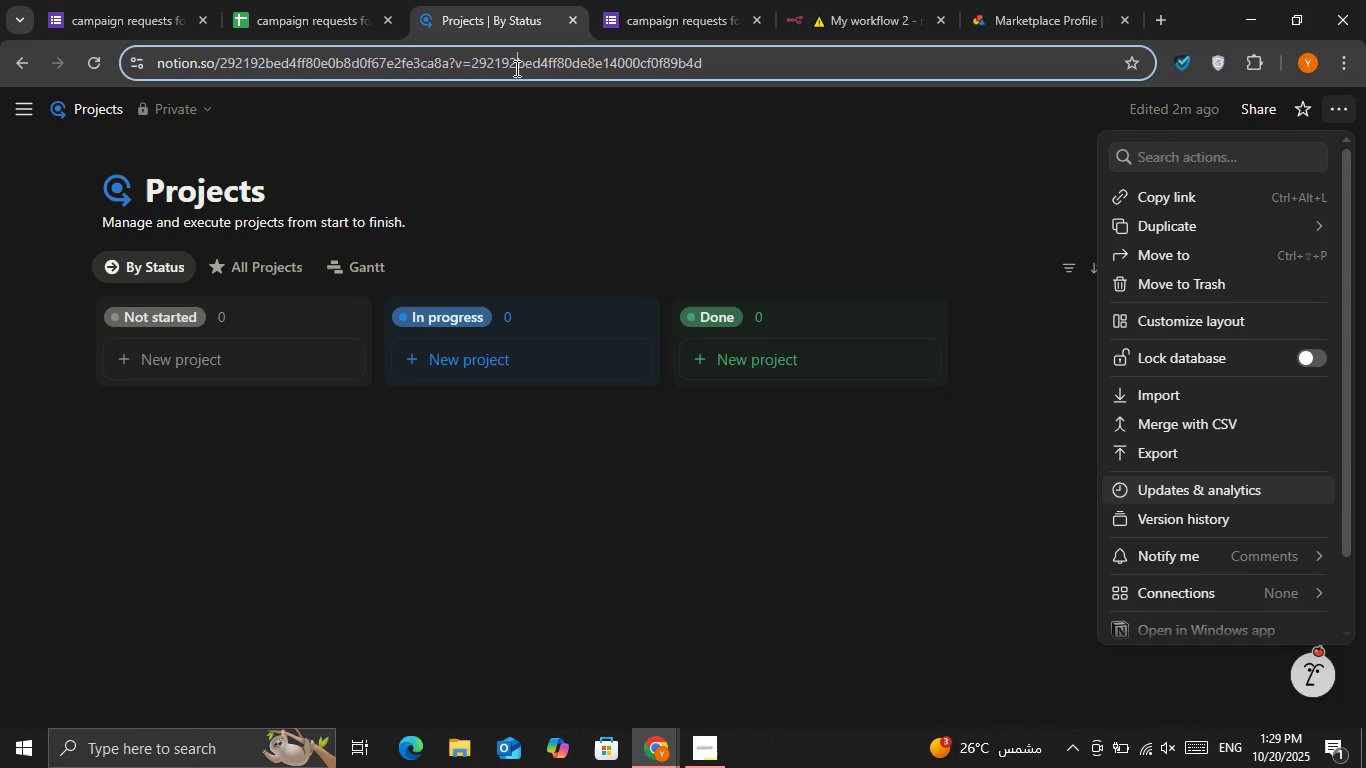 
double_click([515, 68])
 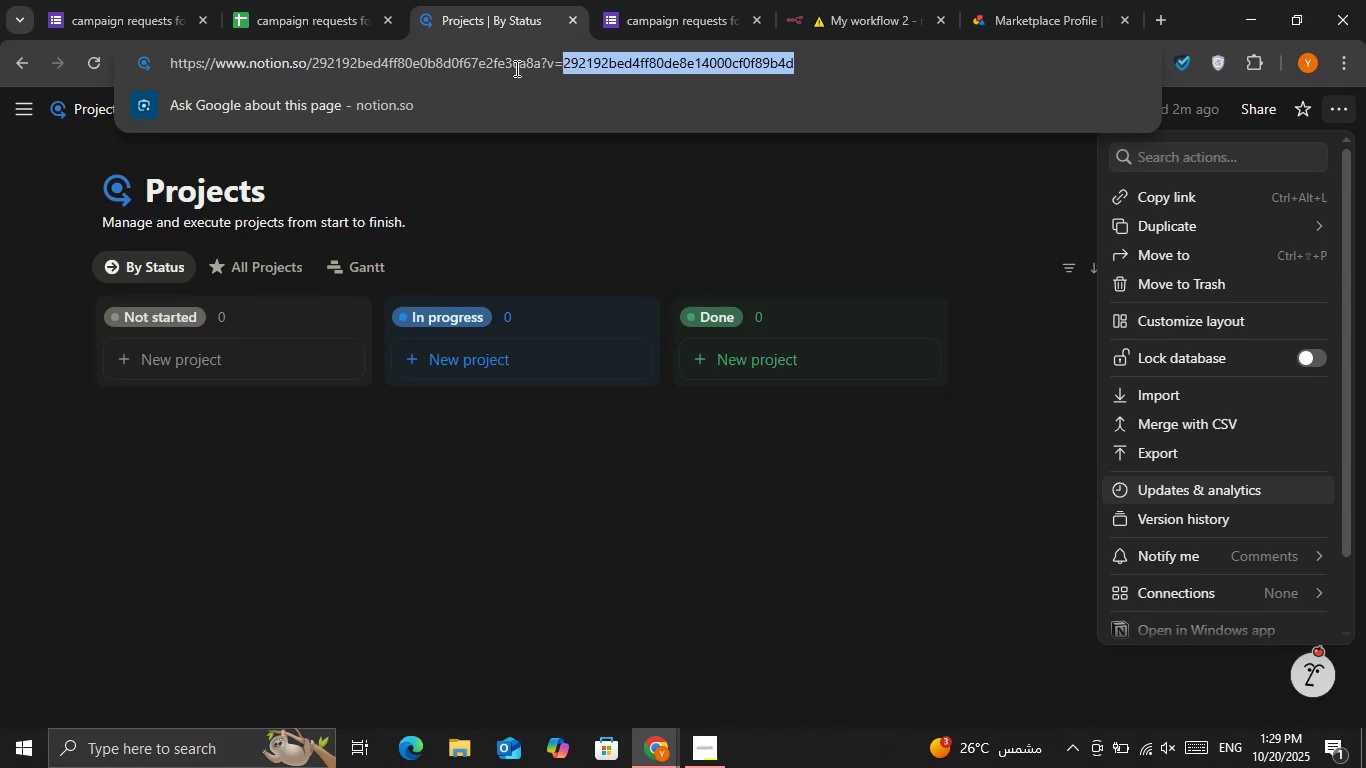 
triple_click([515, 68])
 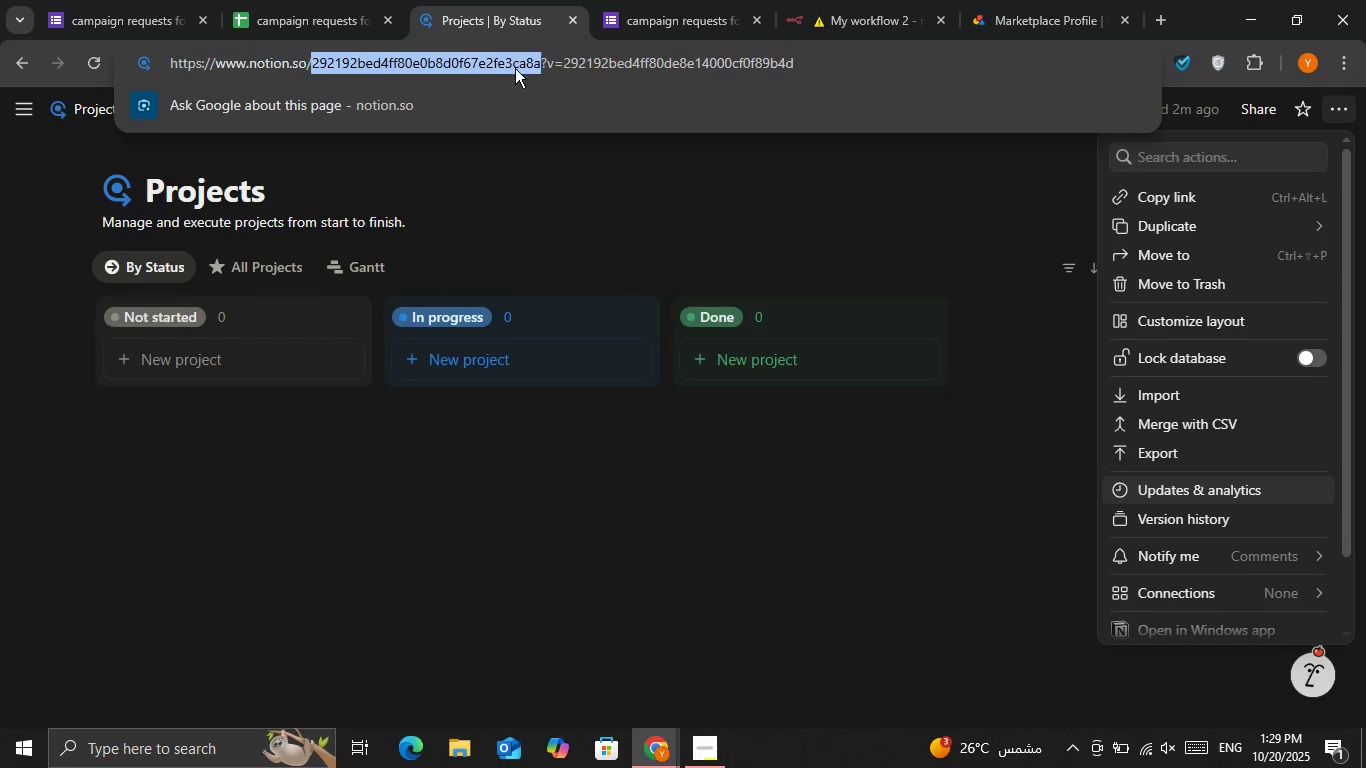 
triple_click([515, 68])
 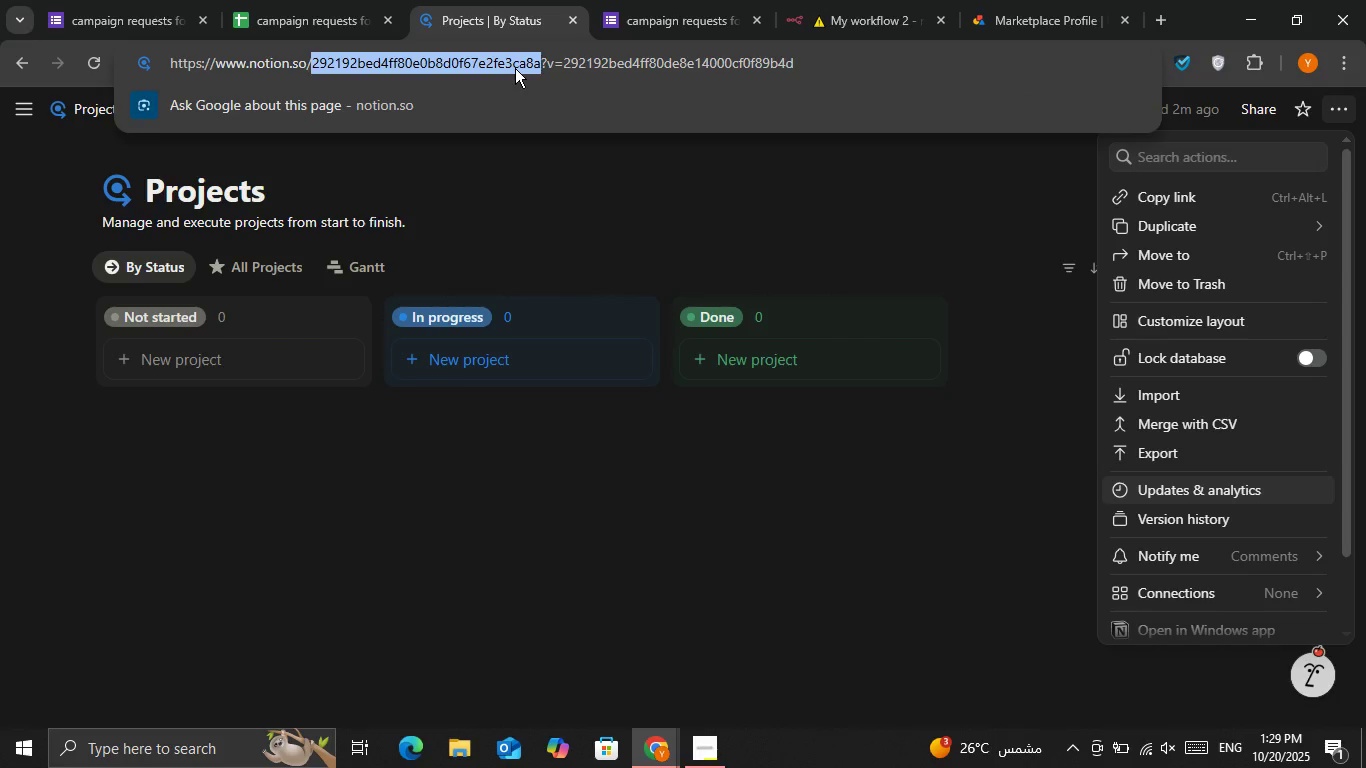 
triple_click([515, 68])
 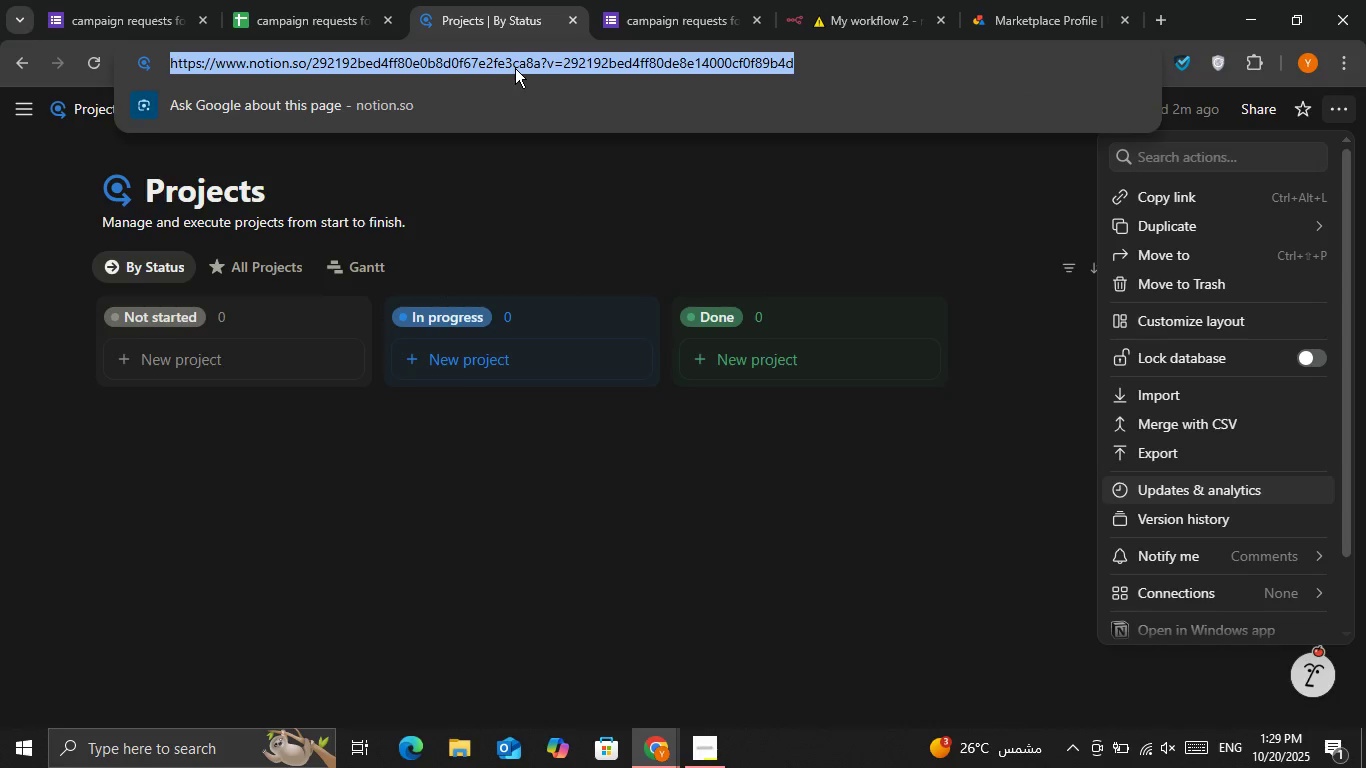 
key(Control+C)
 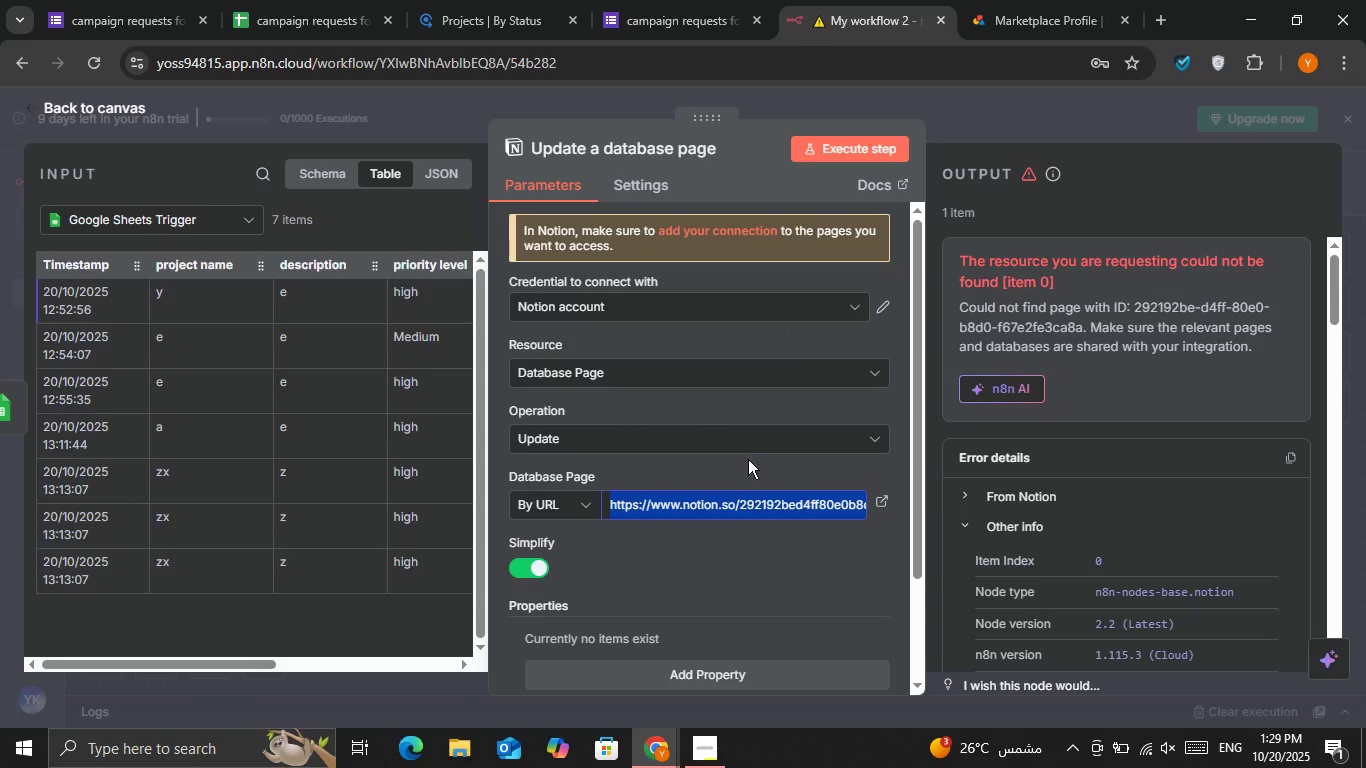 
key(Control+V)
 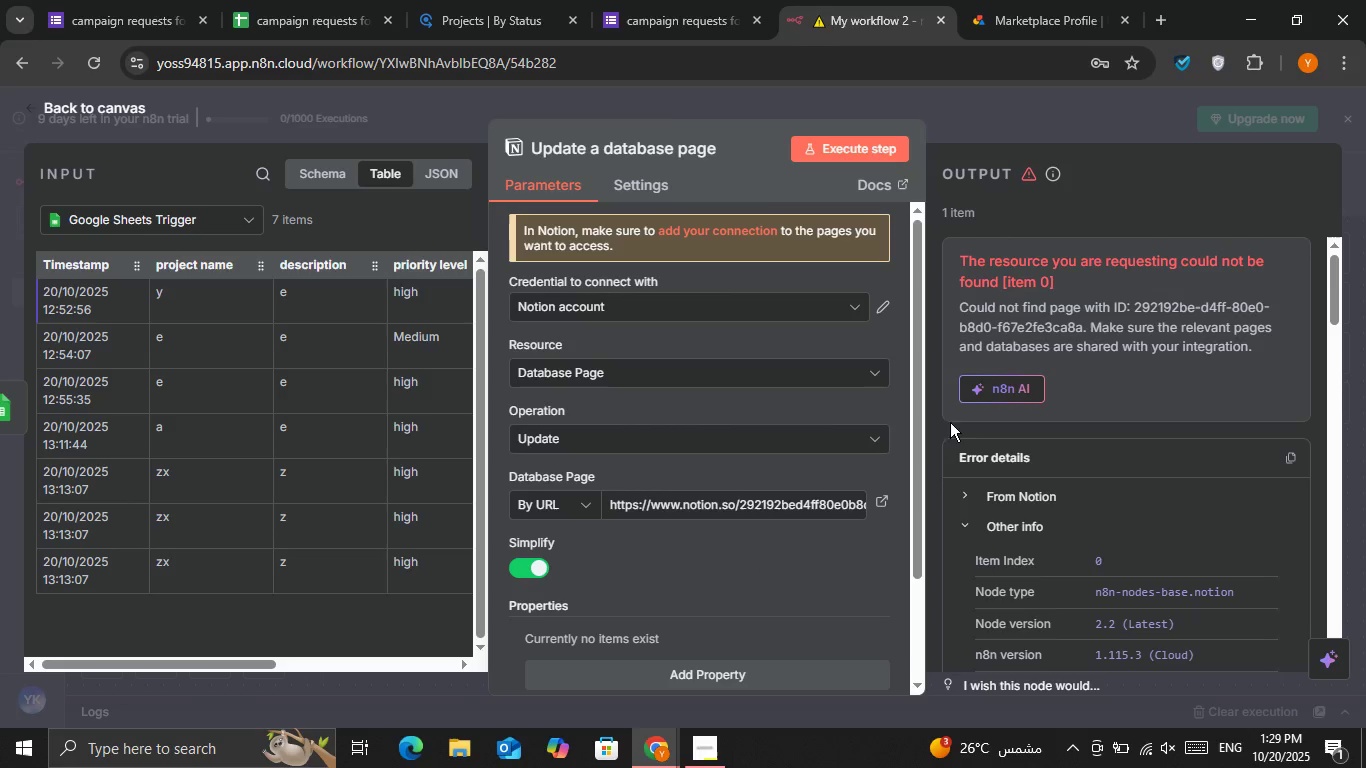 
left_click([829, 137])
 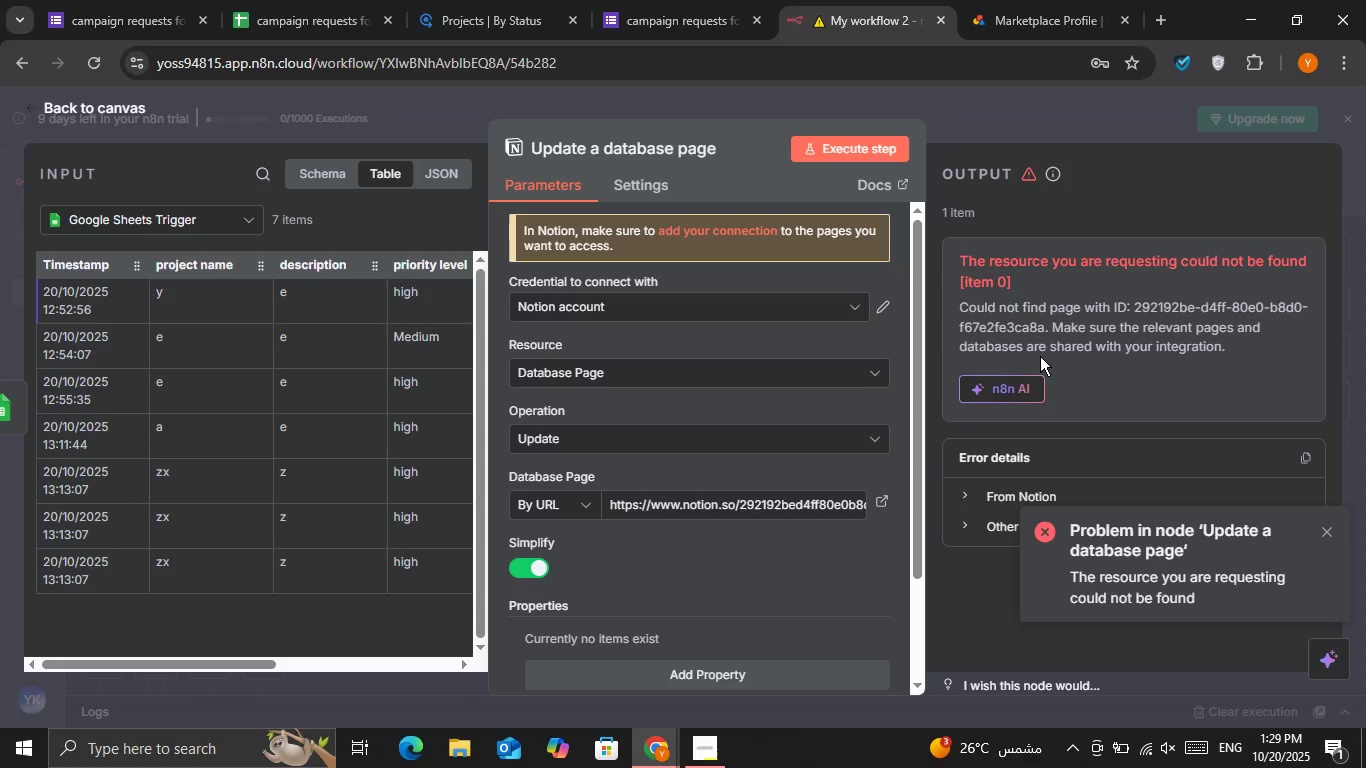 
wait(5.47)
 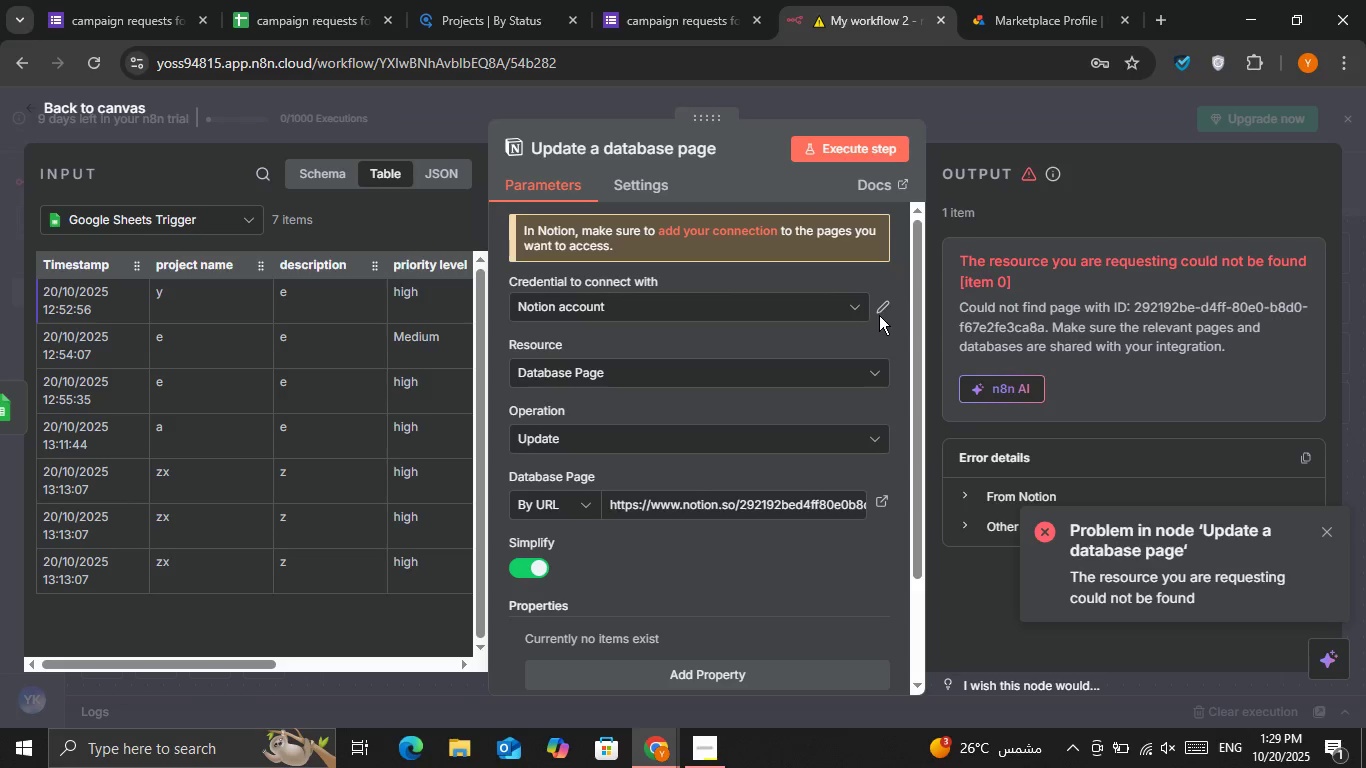 
left_click([497, 23])
 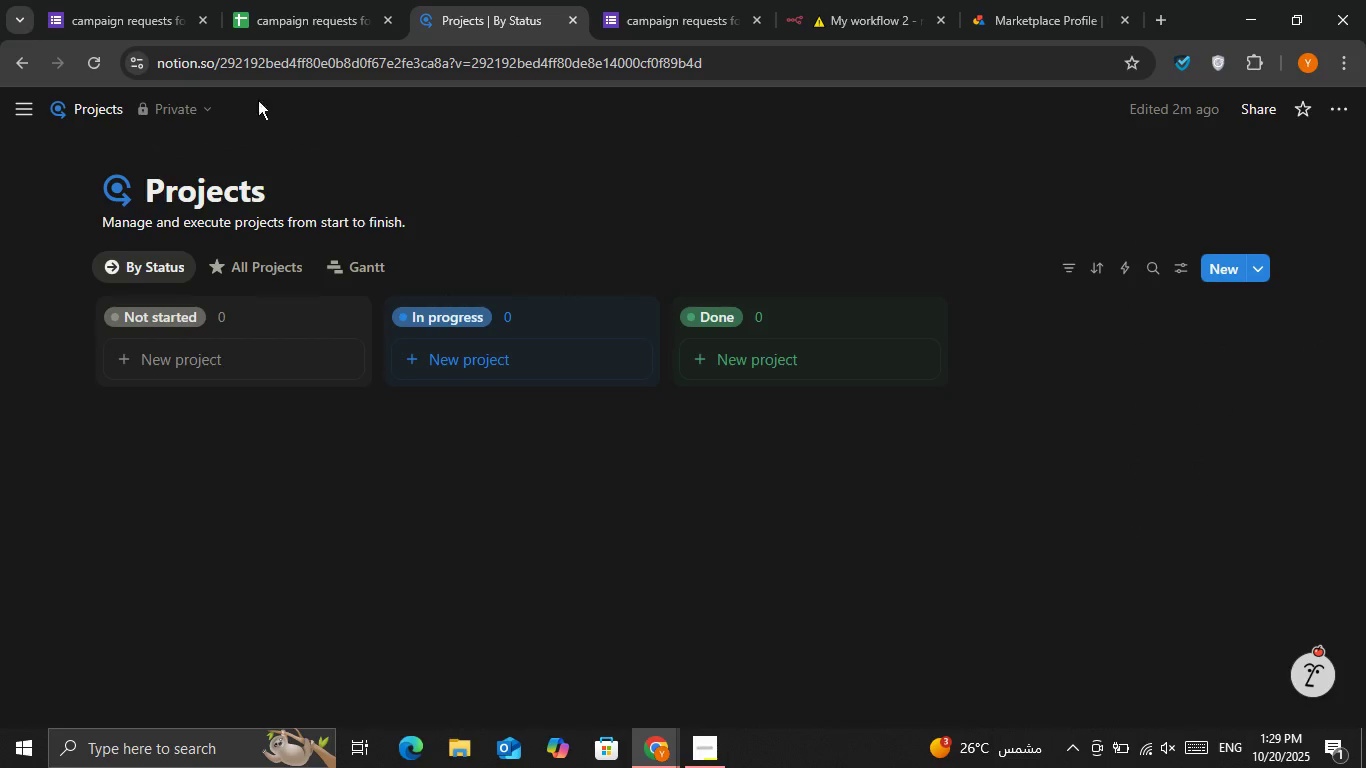 
left_click([209, 105])
 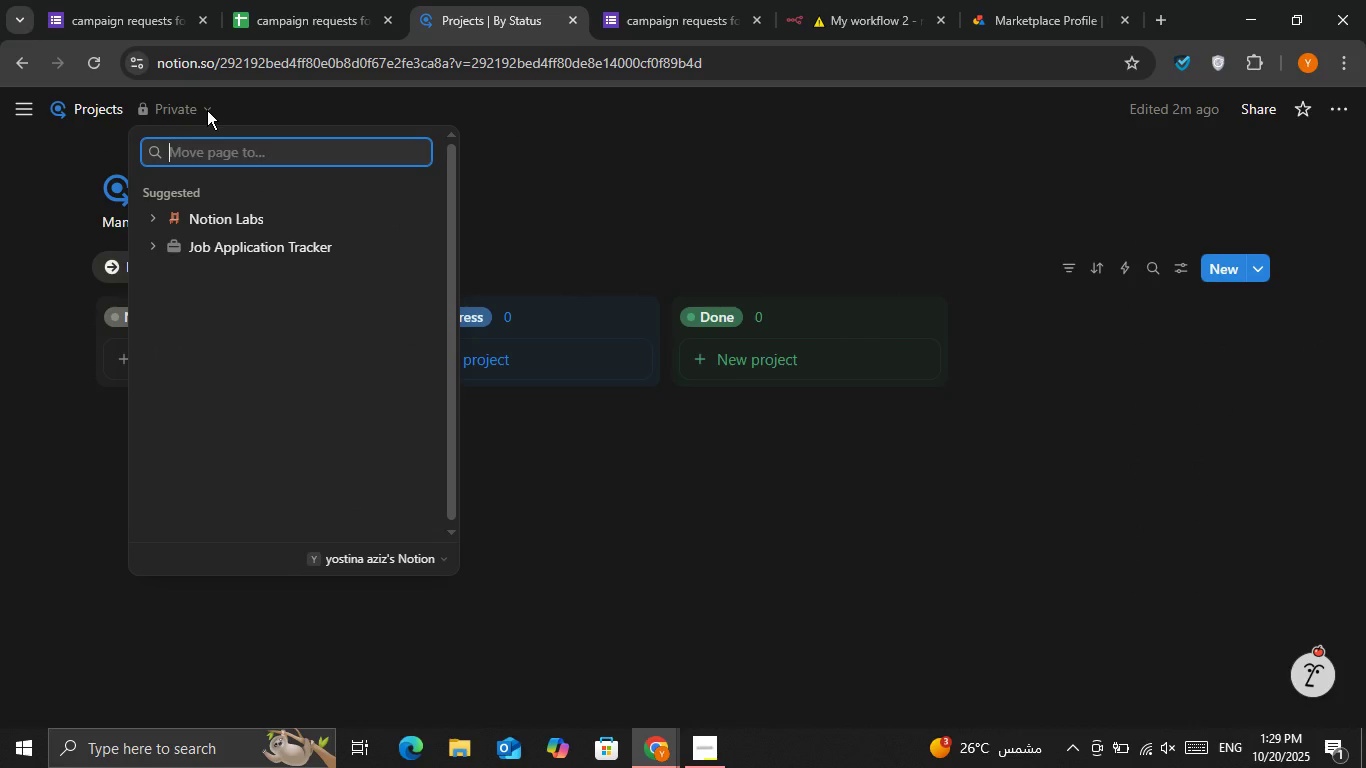 
left_click([207, 110])
 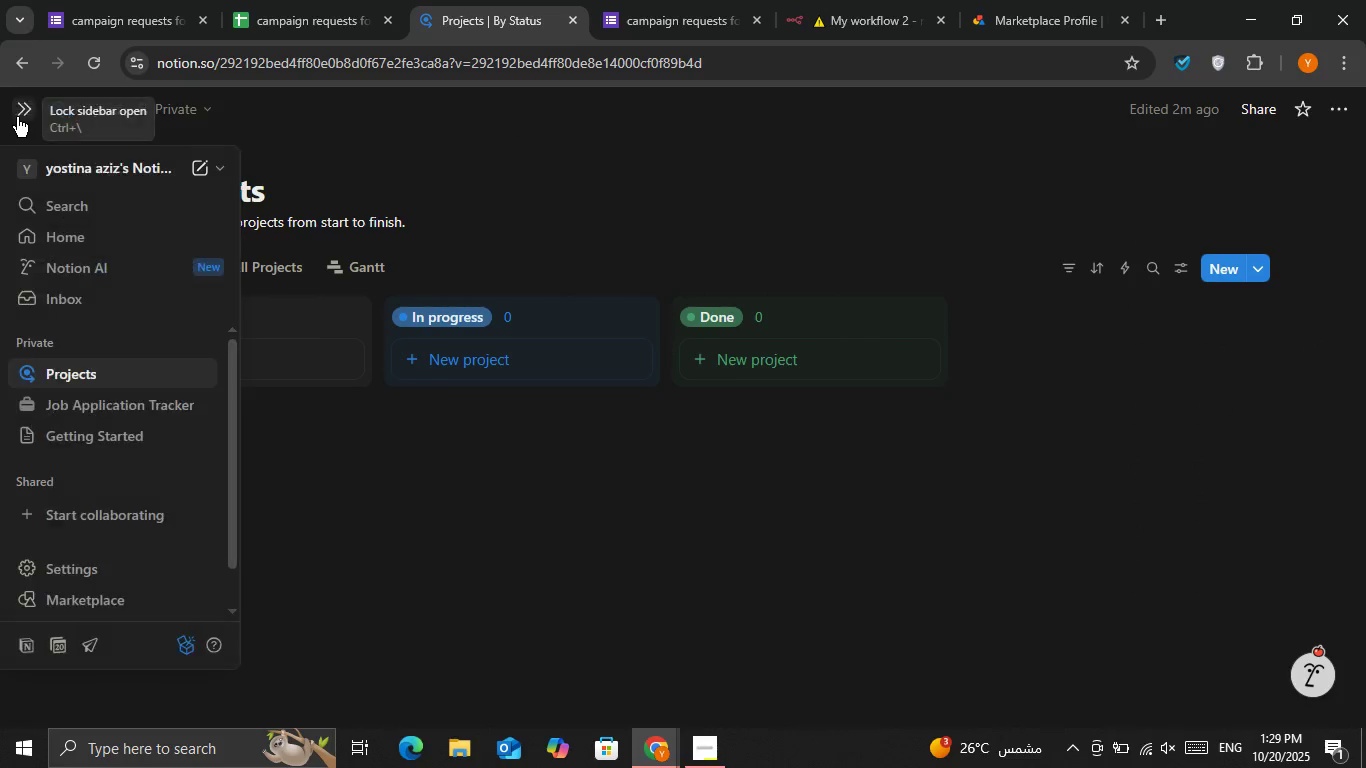 
left_click([17, 117])
 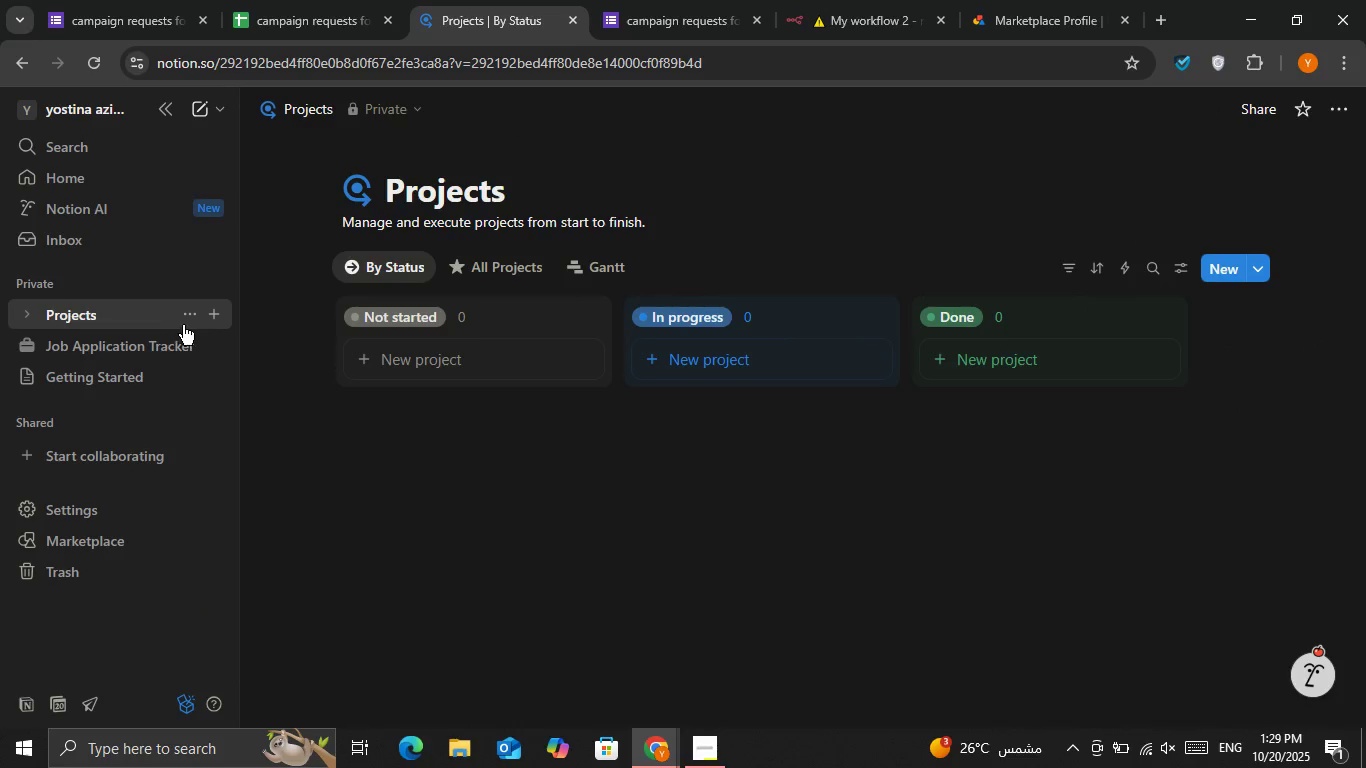 
left_click([187, 322])
 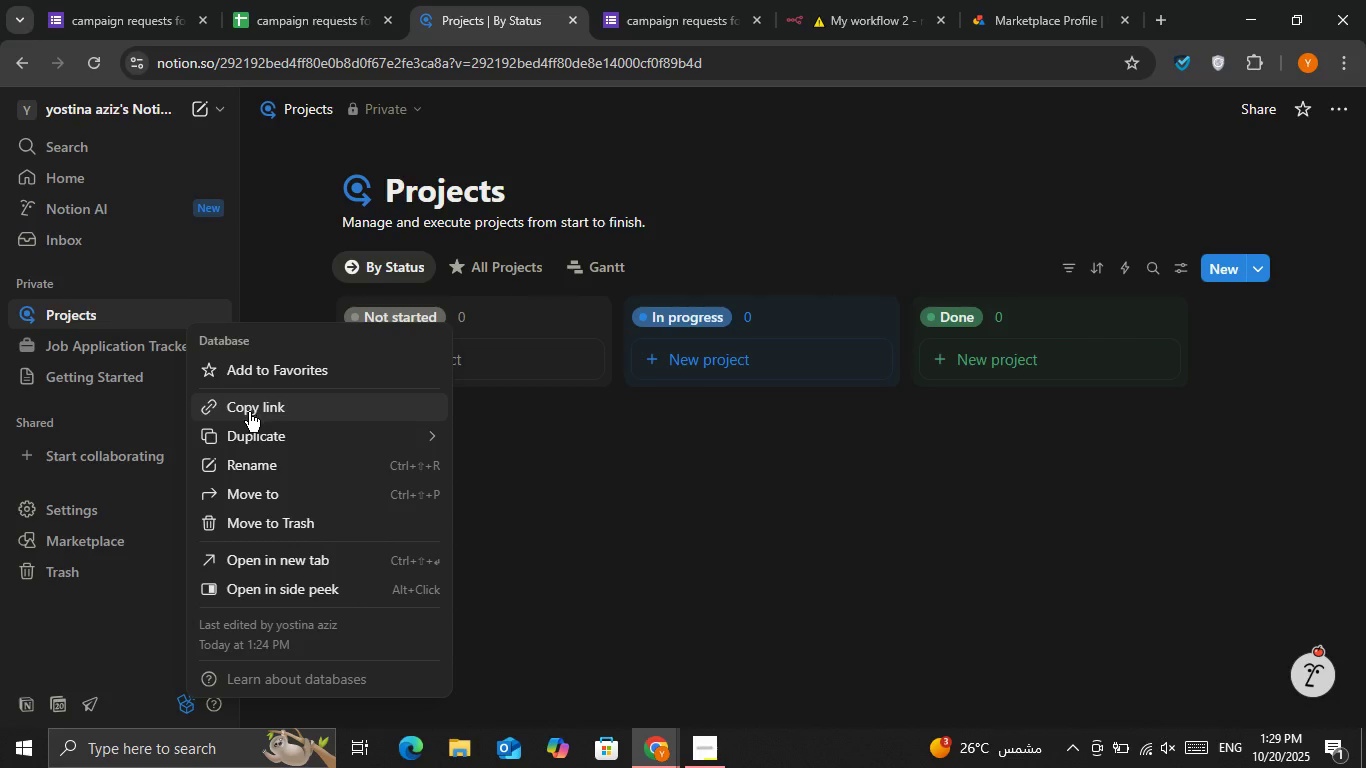 
left_click([249, 412])
 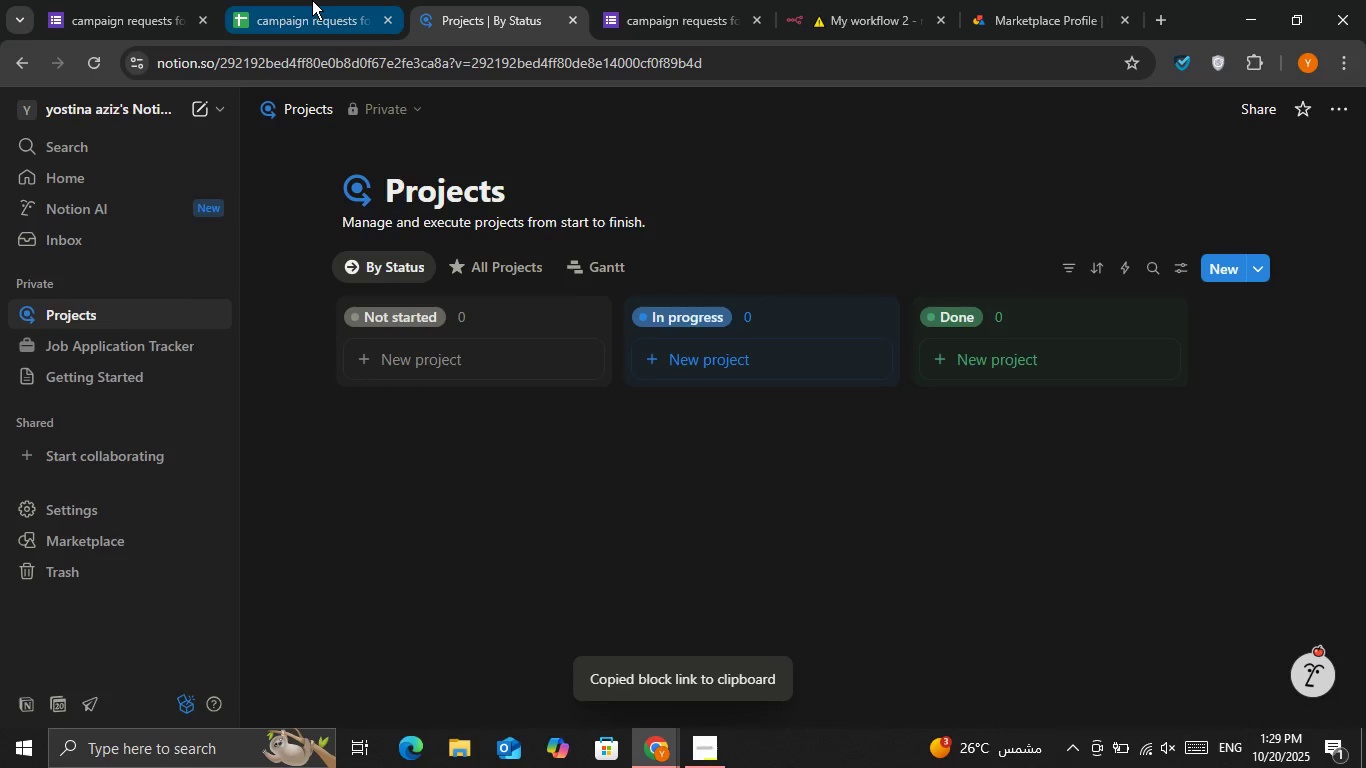 
left_click([312, 0])
 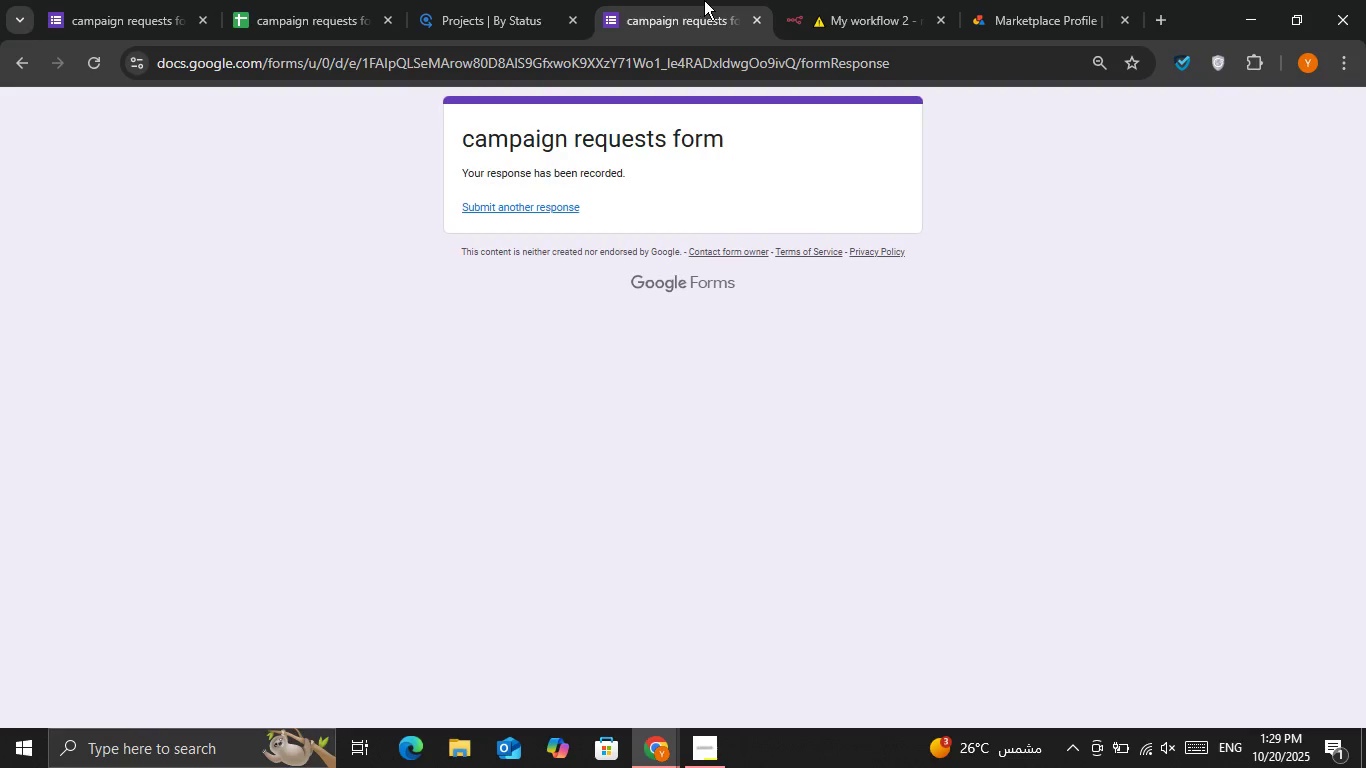 
double_click([845, 0])
 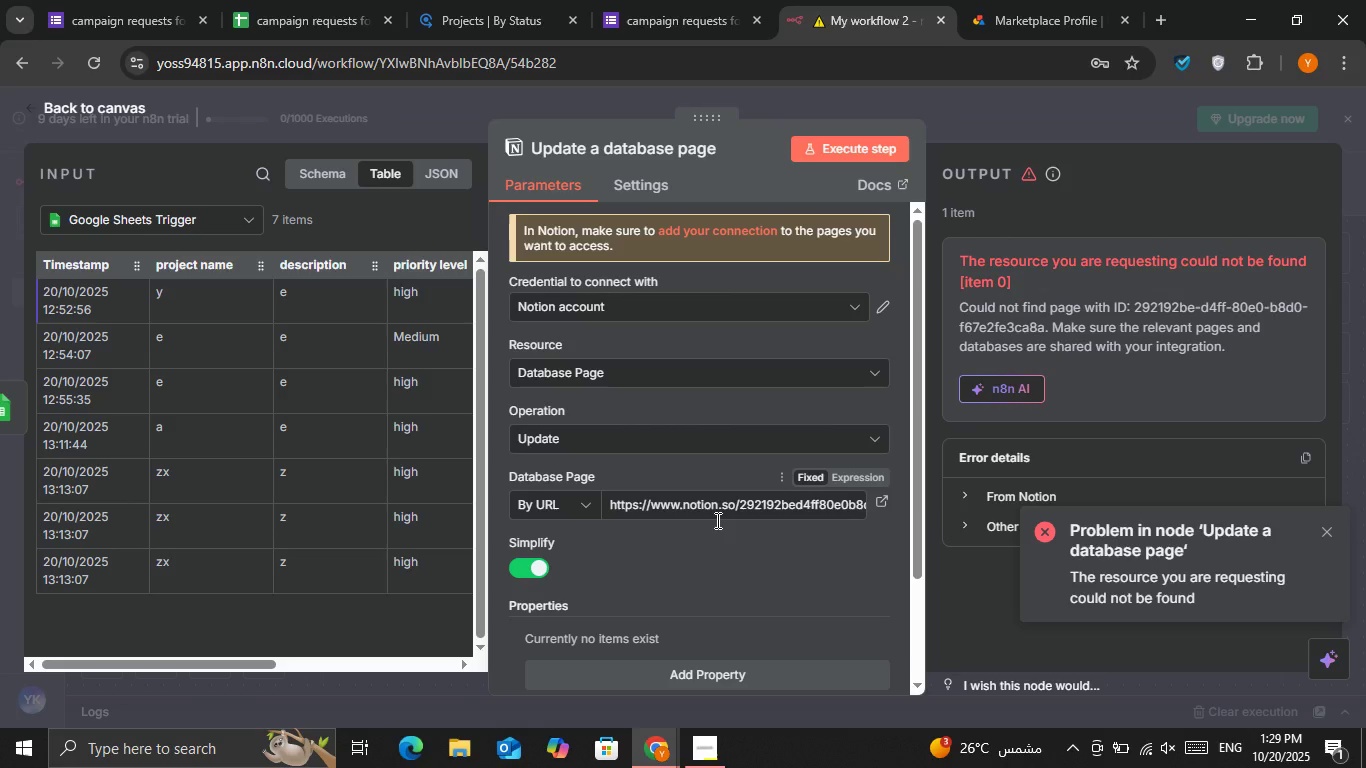 
double_click([716, 520])
 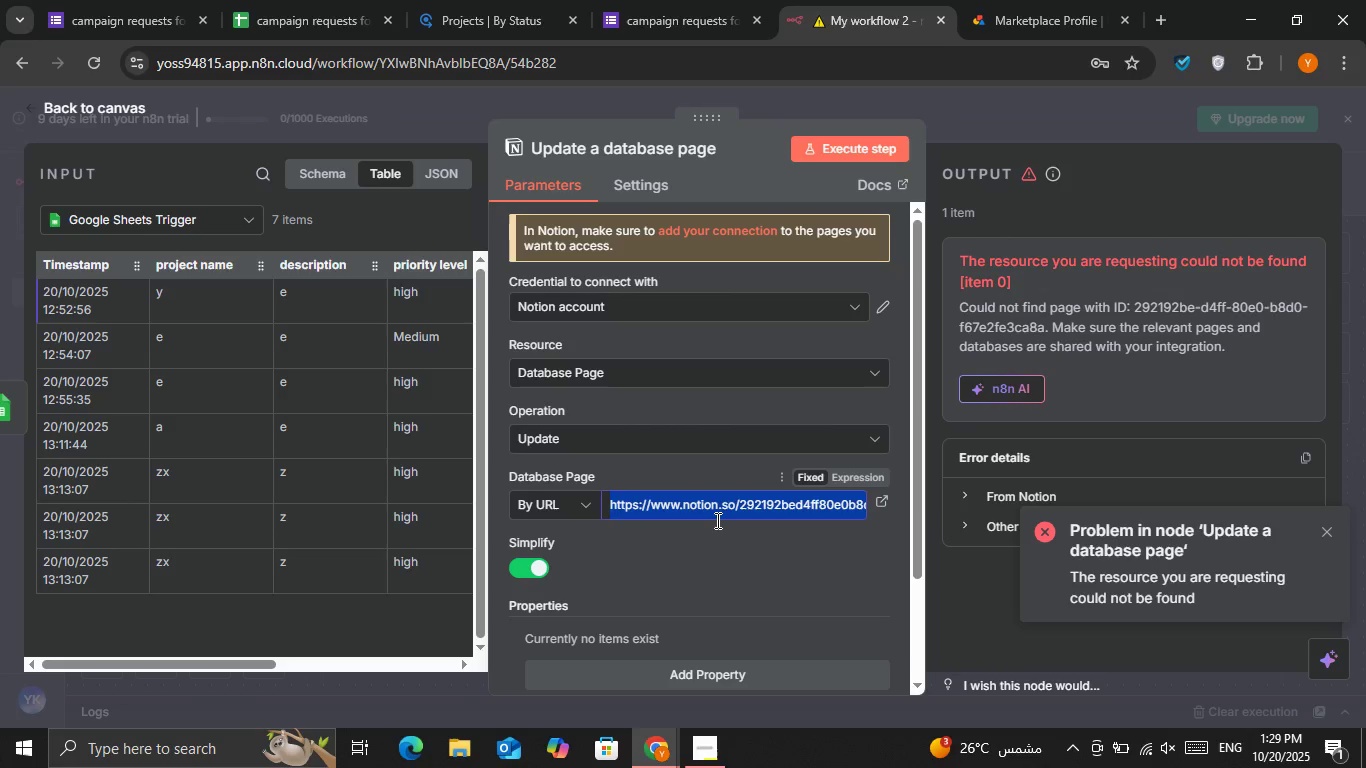 
triple_click([716, 520])
 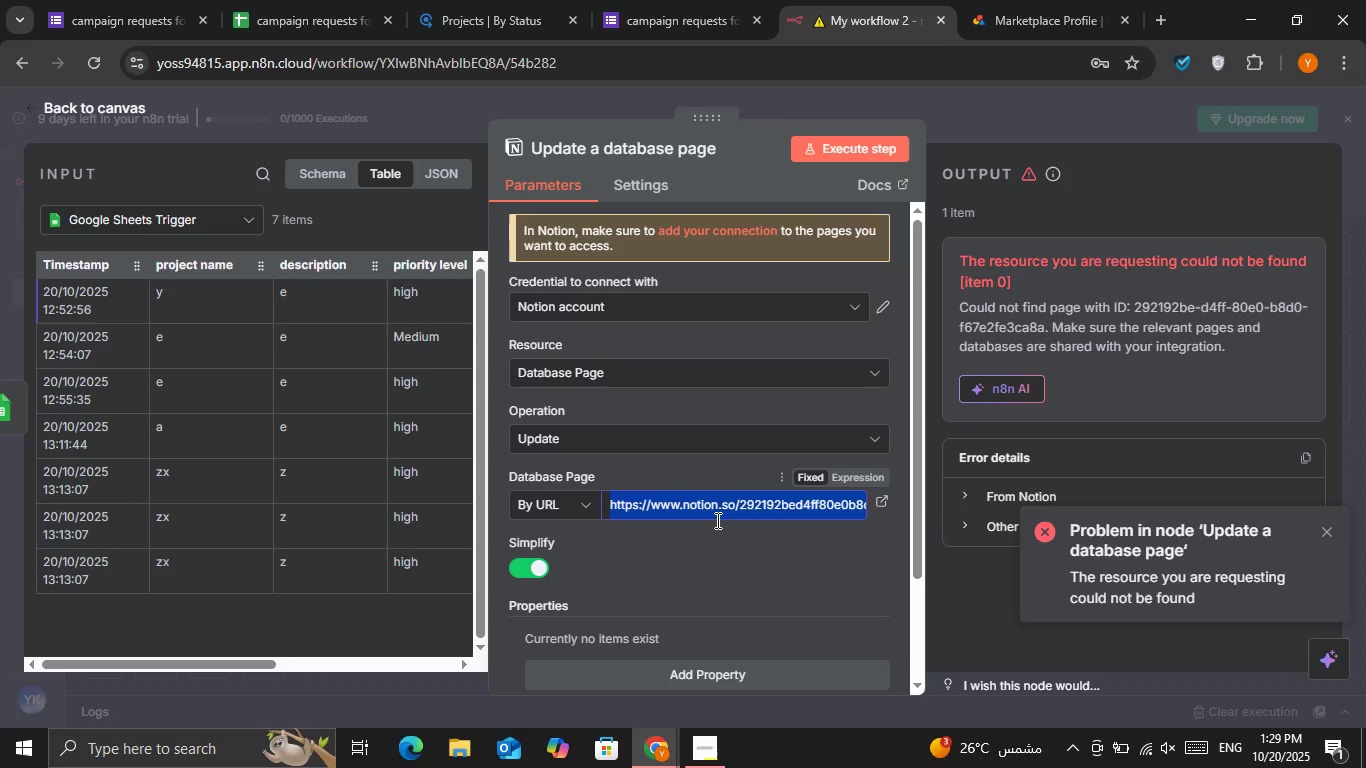 
key(Control+V)
 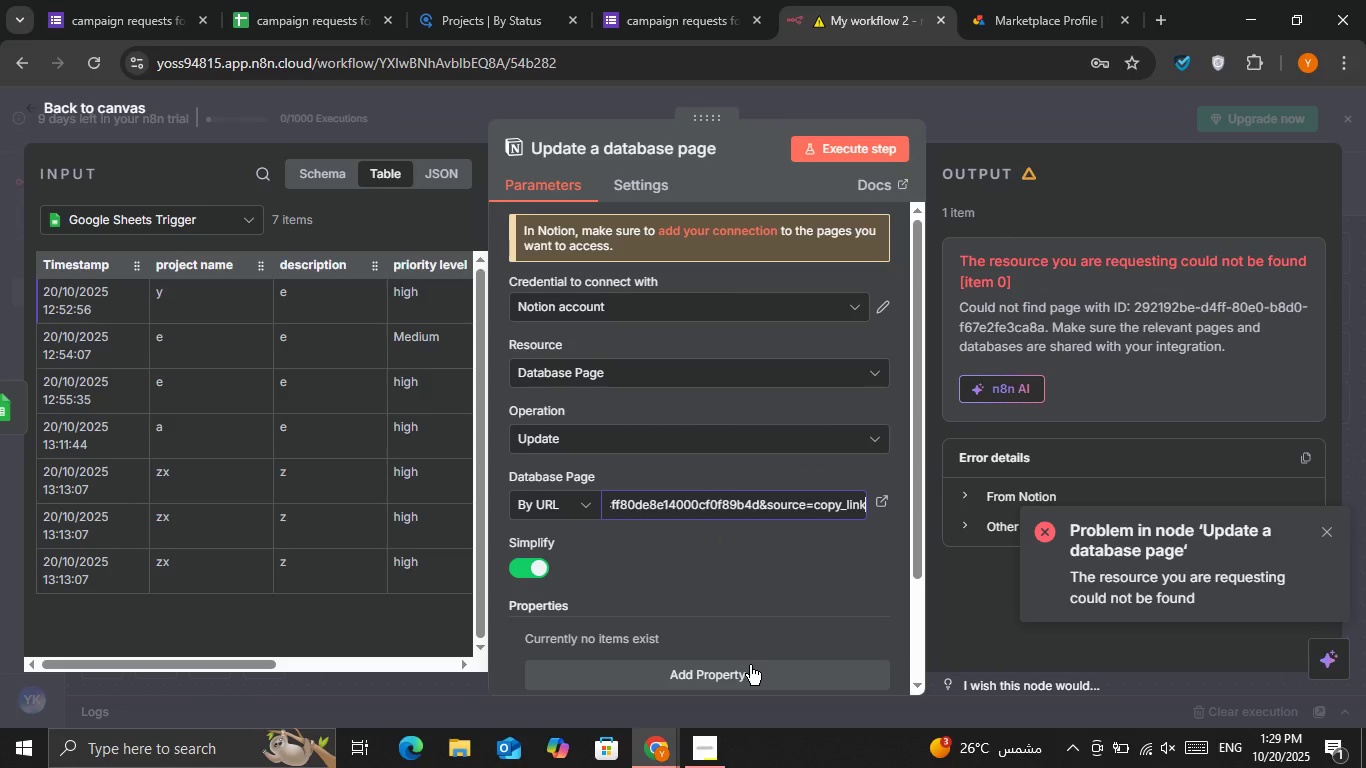 
left_click([750, 665])
 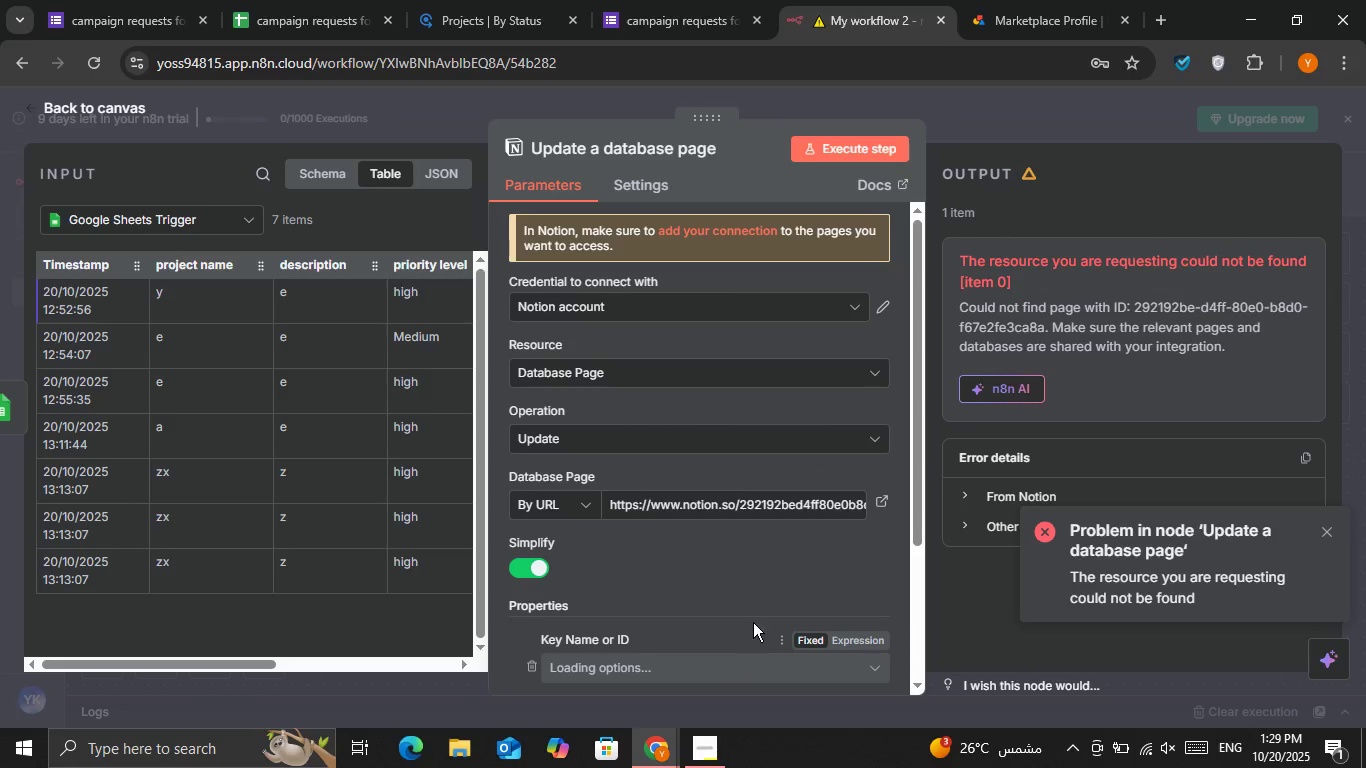 
left_click([753, 622])
 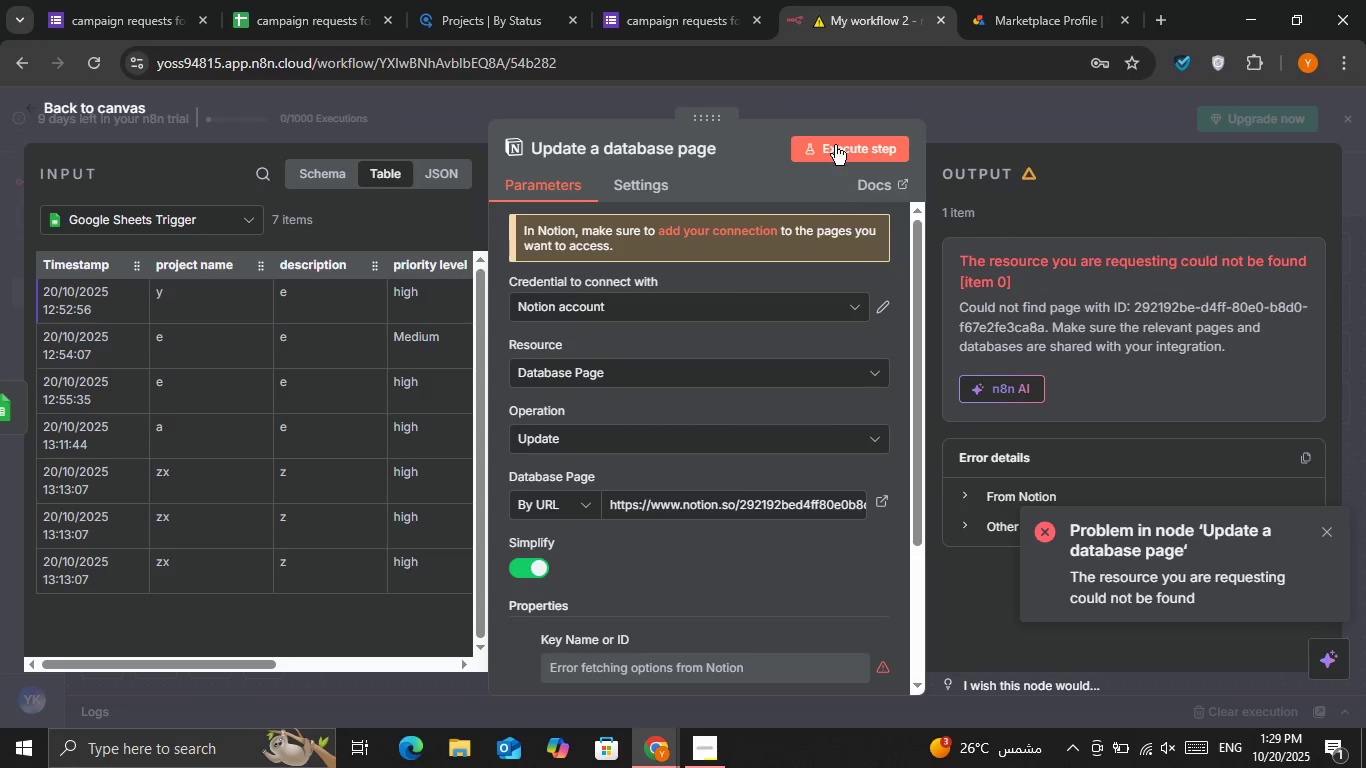 
left_click([835, 145])
 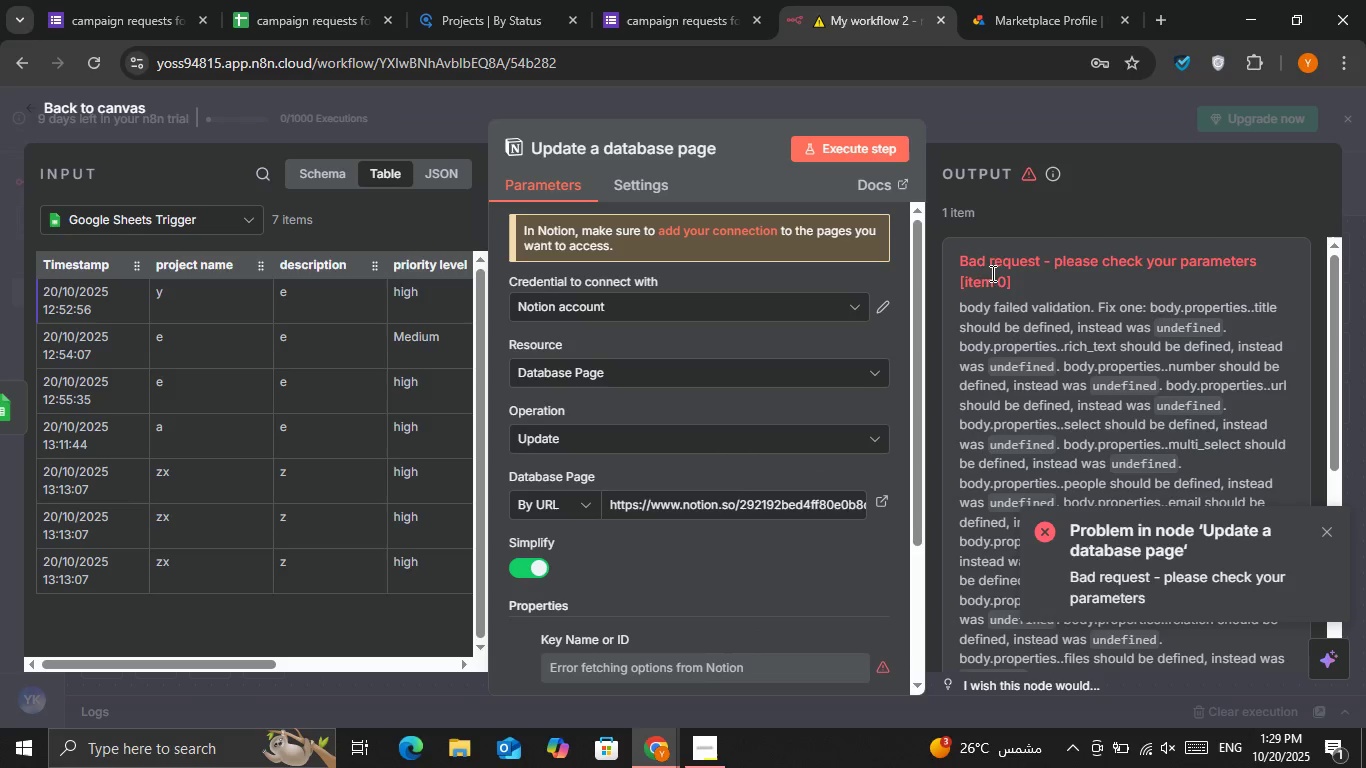 
left_click_drag(start_coordinate=[948, 267], to_coordinate=[1015, 295])
 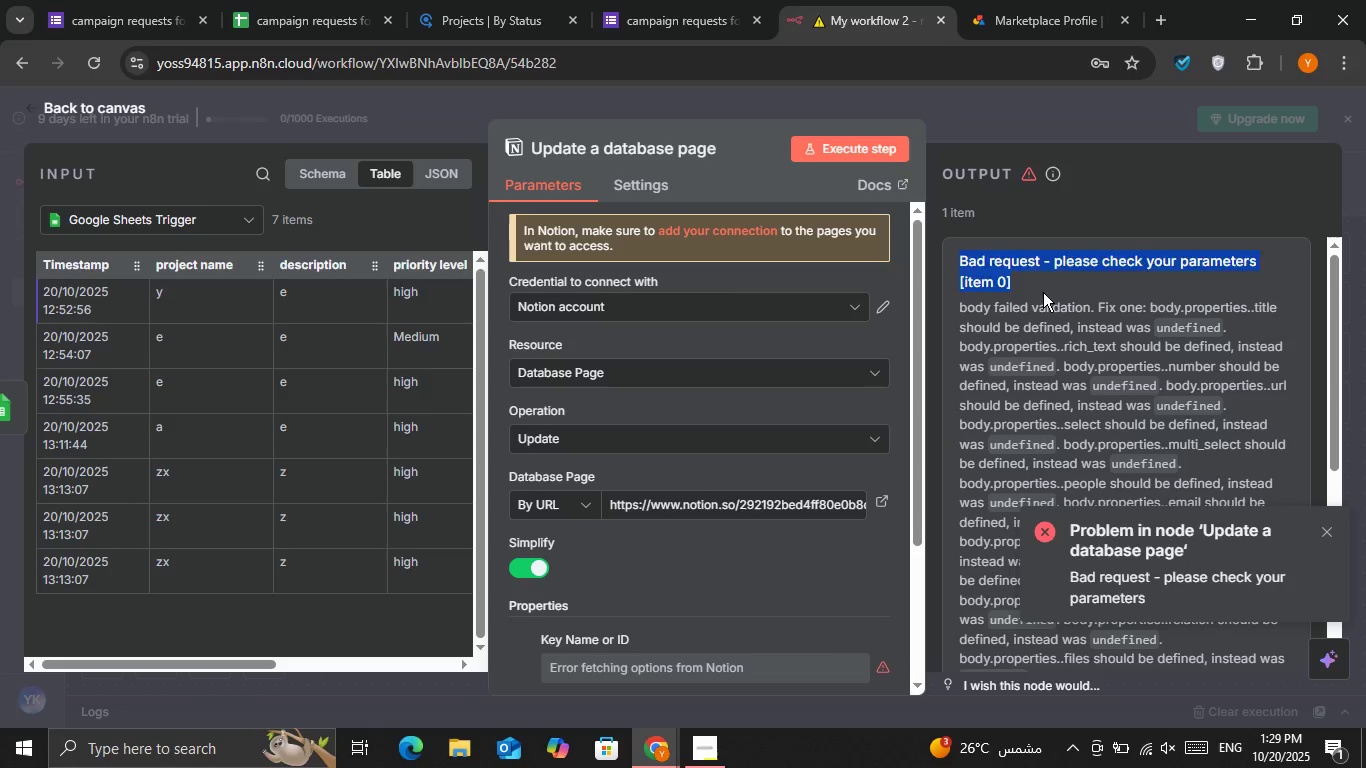 
left_click([1043, 292])
 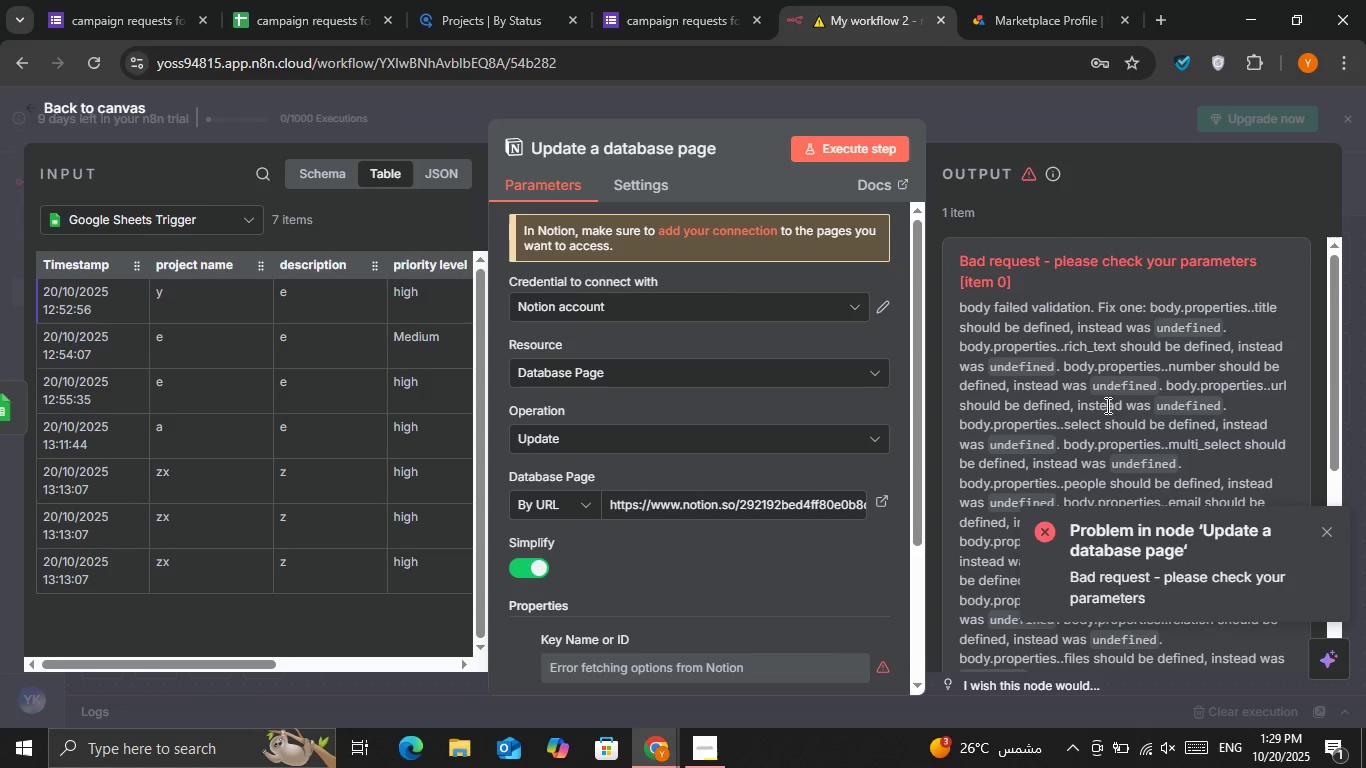 
scroll: coordinate [1106, 423], scroll_direction: down, amount: 3.0
 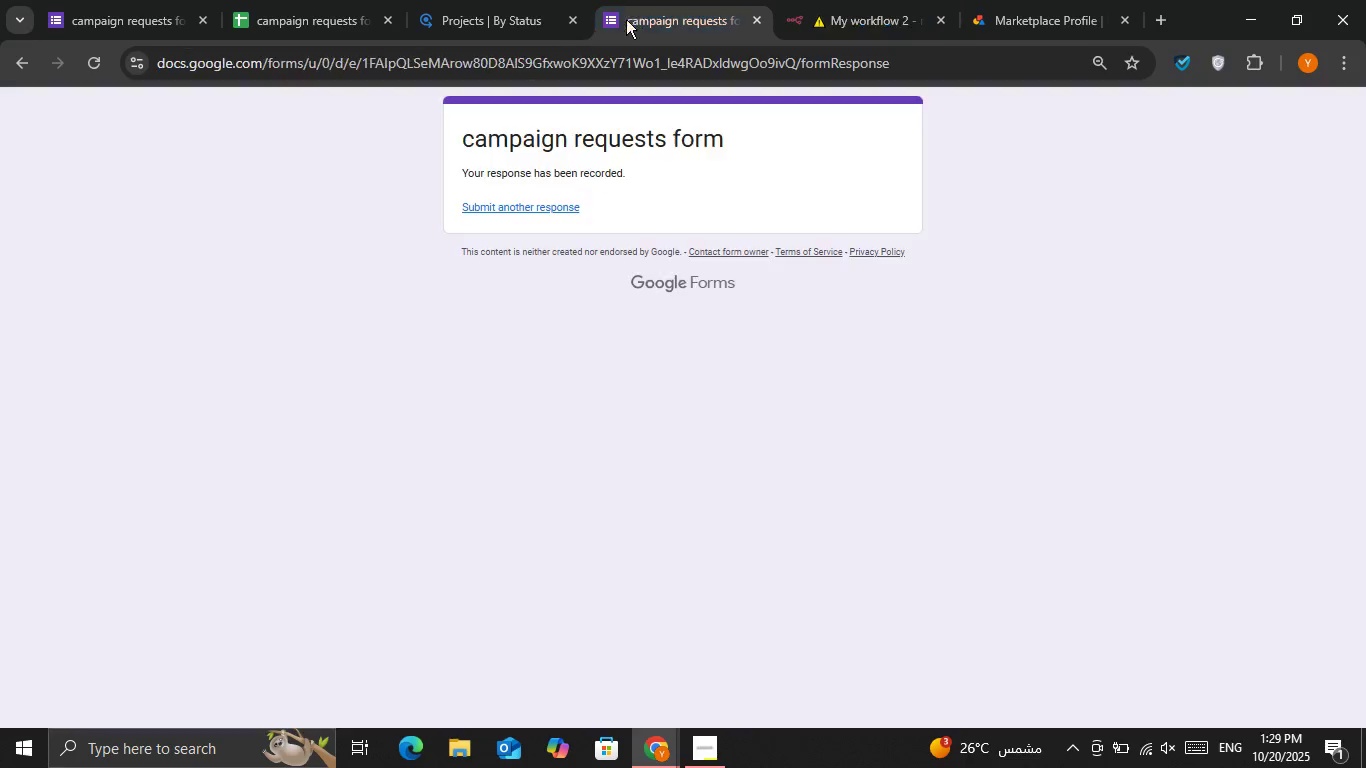 
double_click([526, 20])
 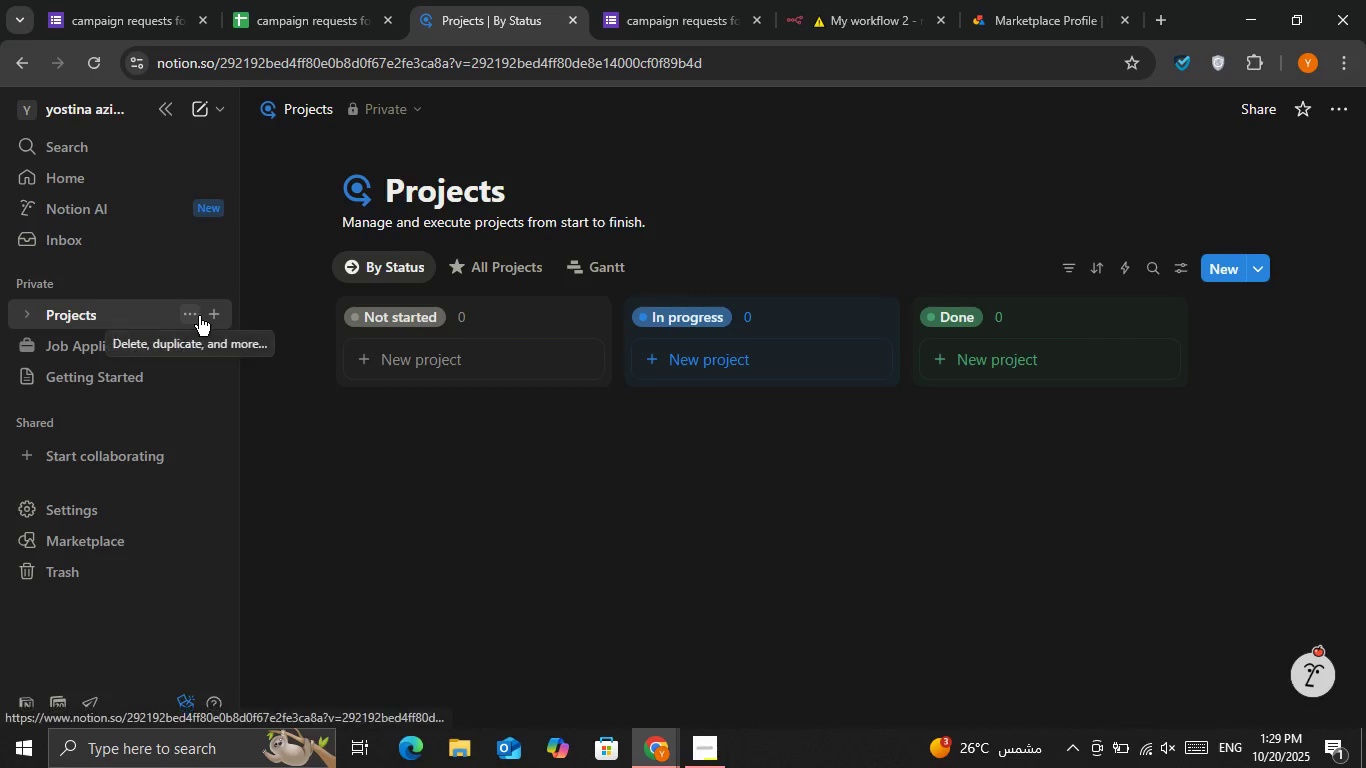 
left_click([195, 316])
 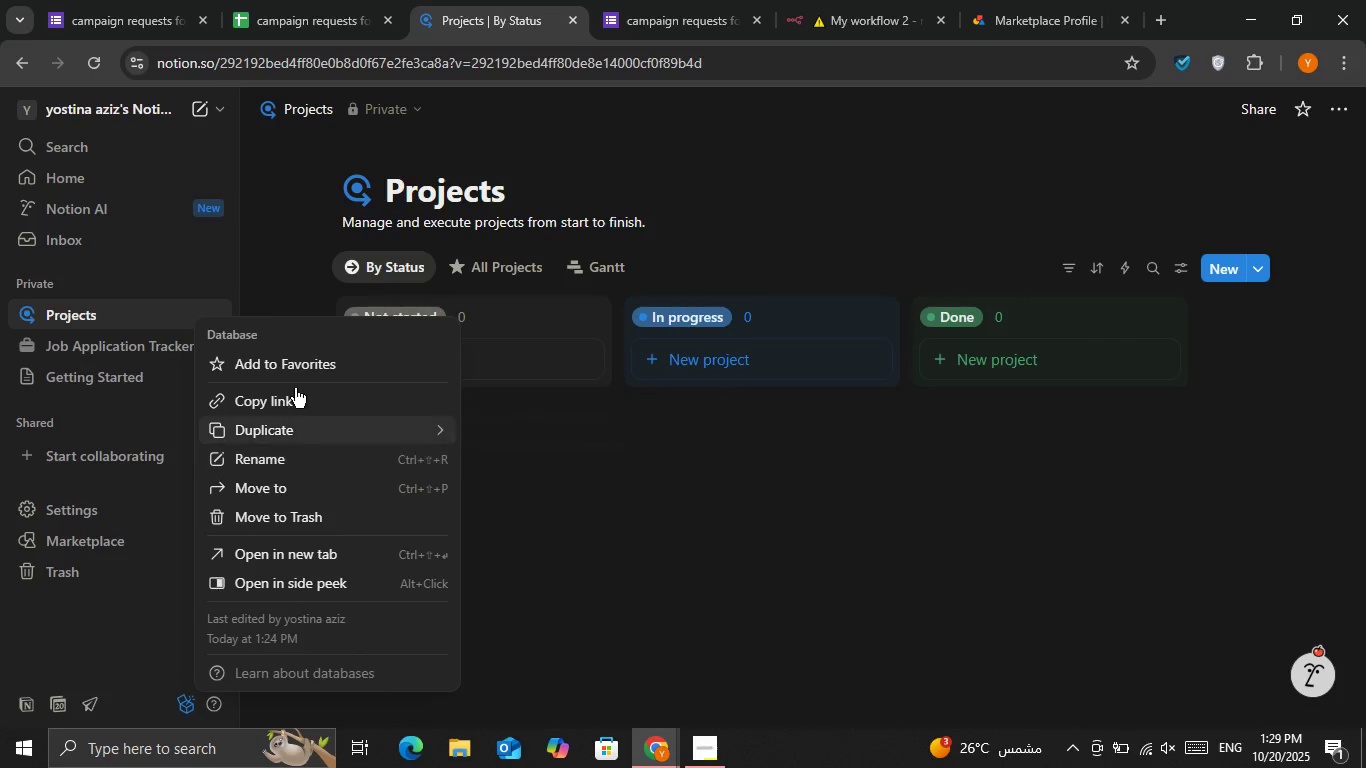 
scroll: coordinate [309, 490], scroll_direction: down, amount: 2.0
 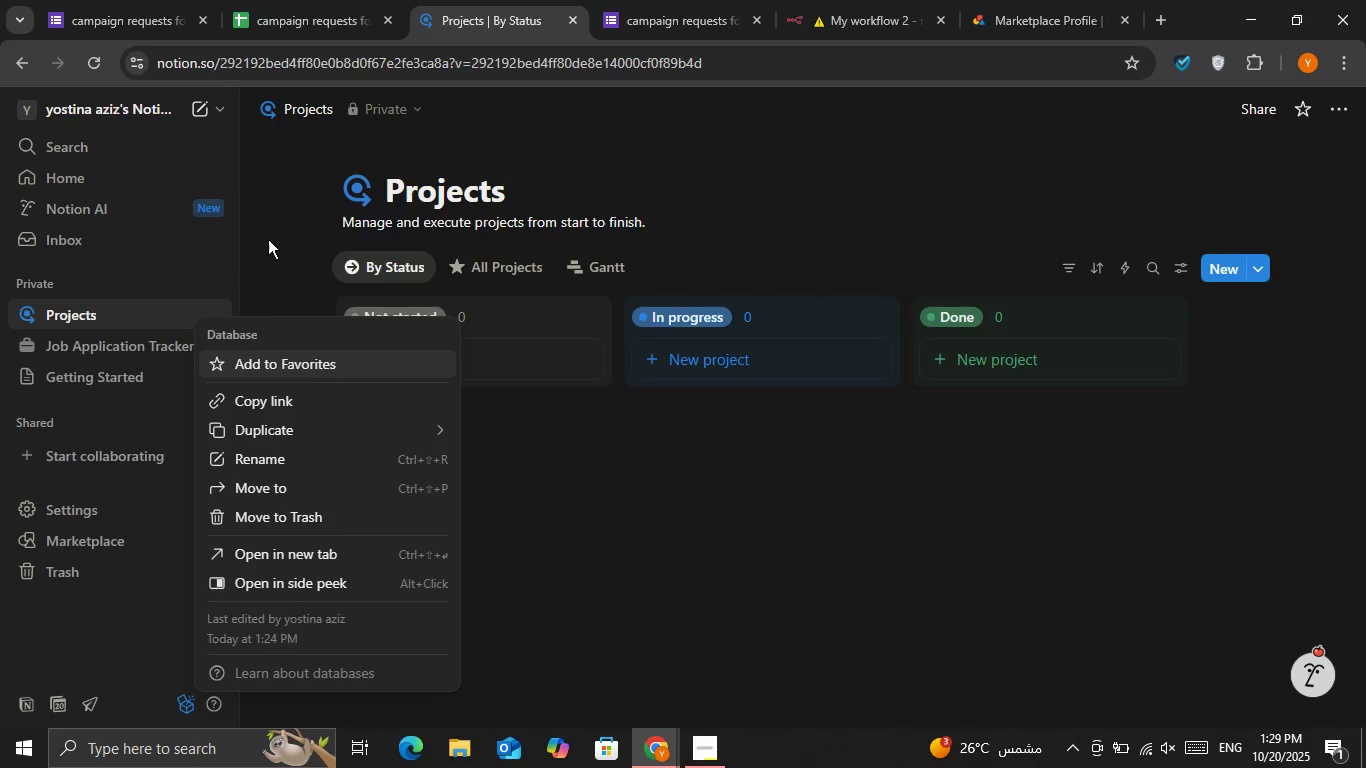 
left_click([268, 239])
 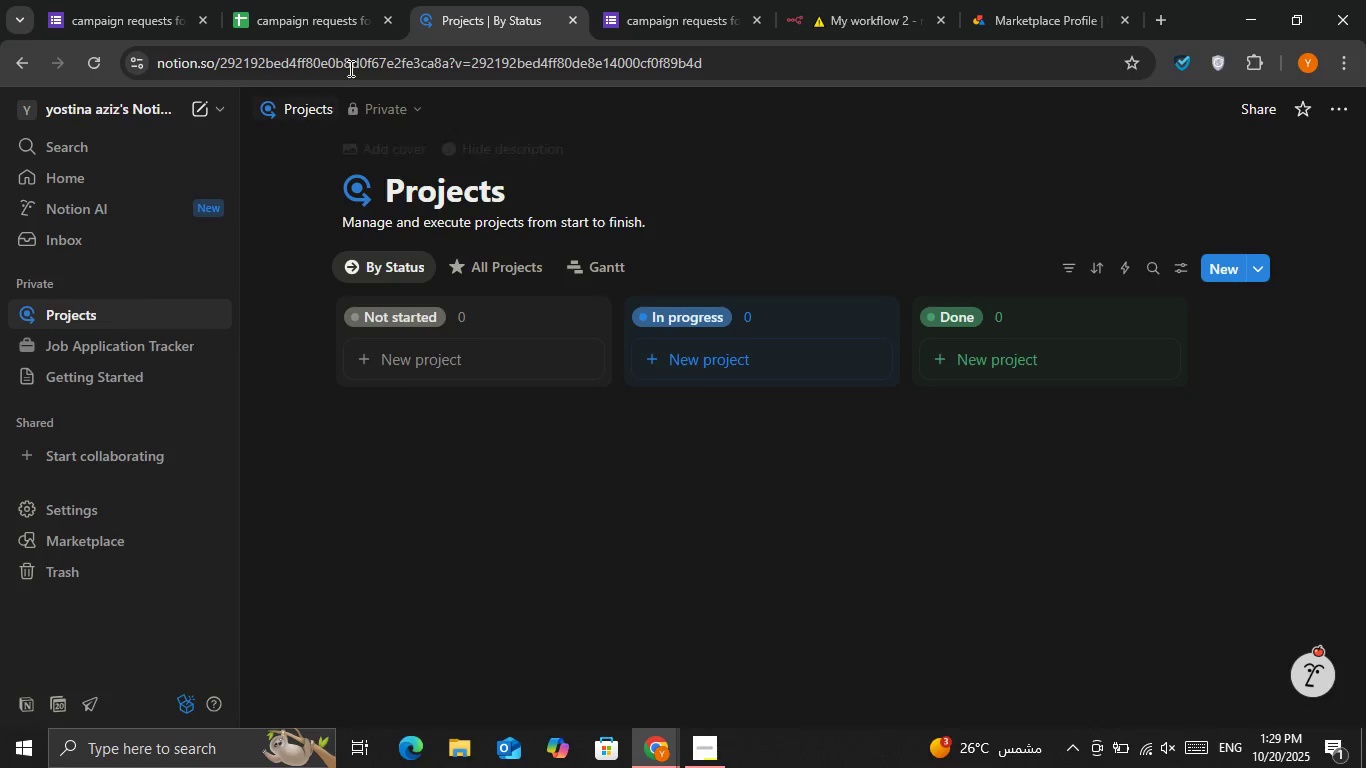 
left_click([332, 13])
 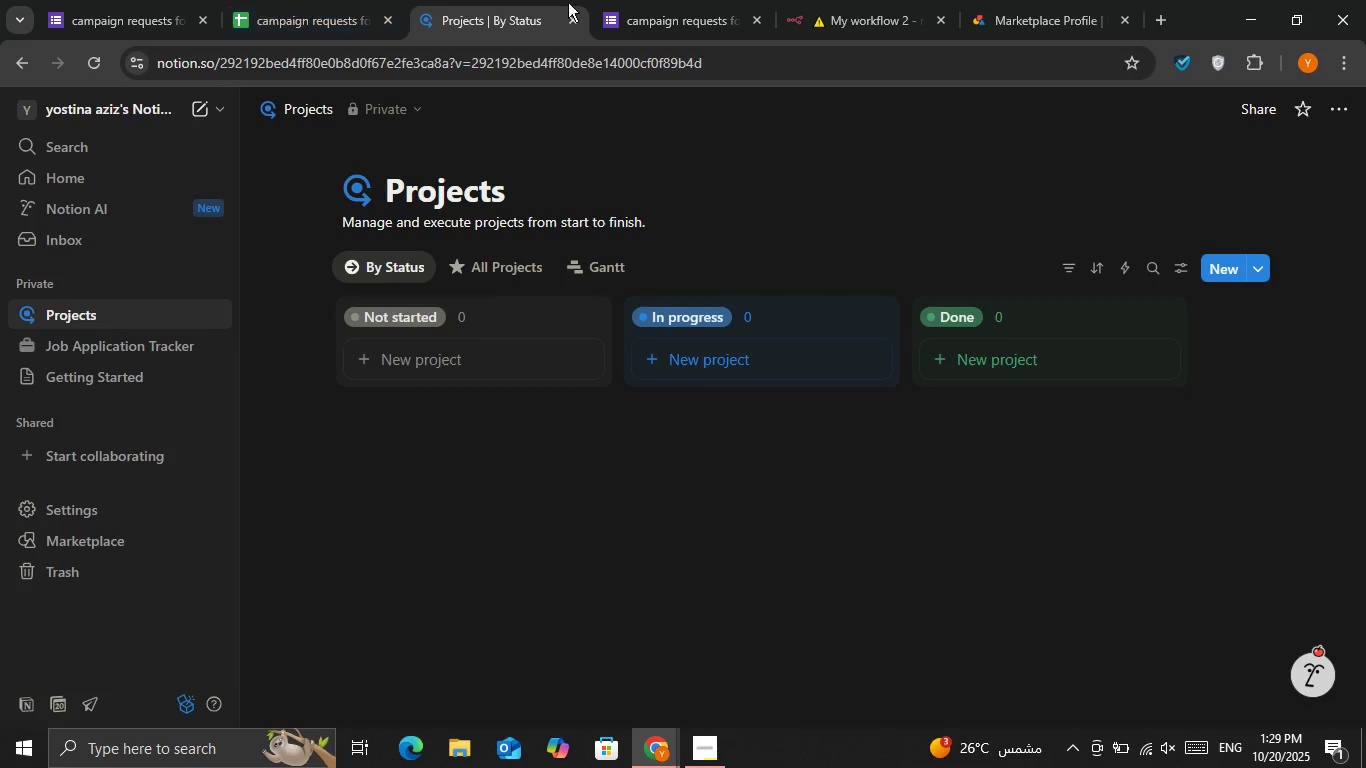 
double_click([667, 0])
 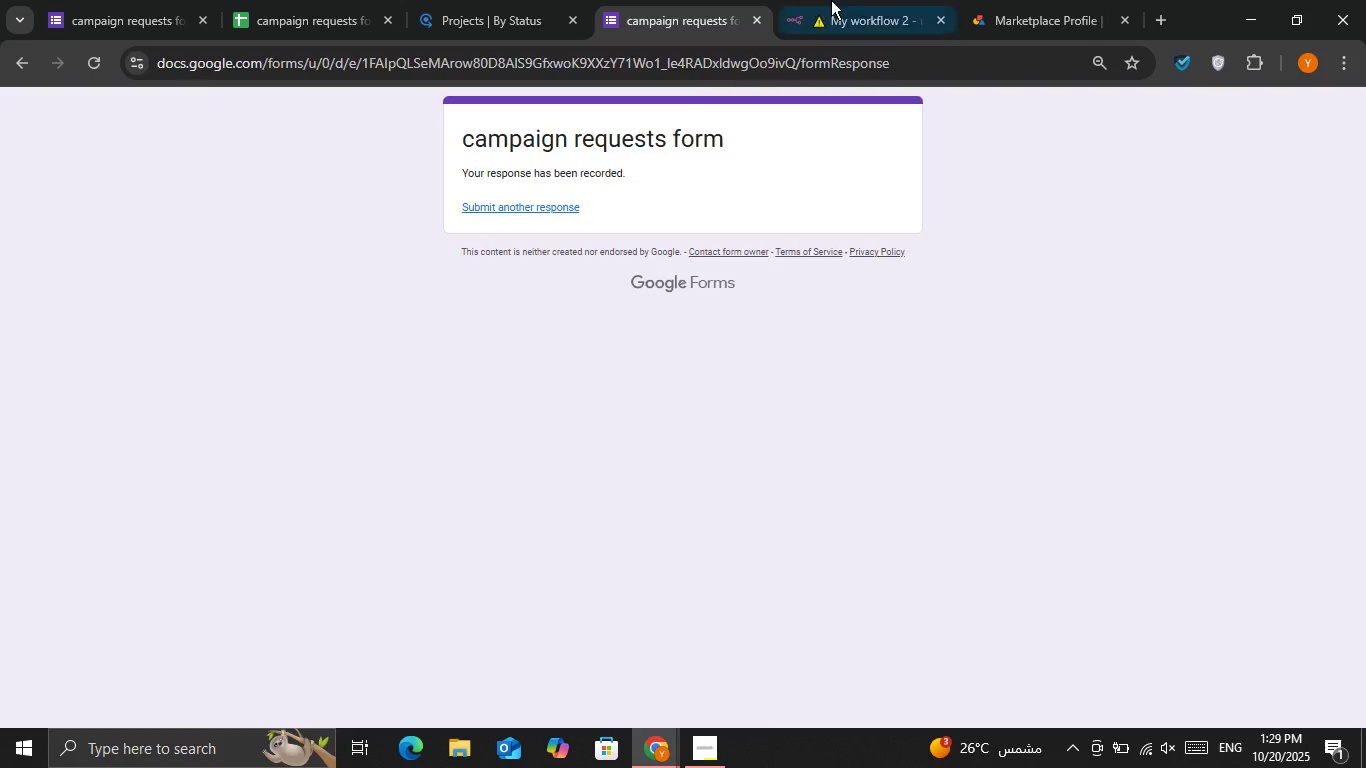 
left_click([831, 0])
 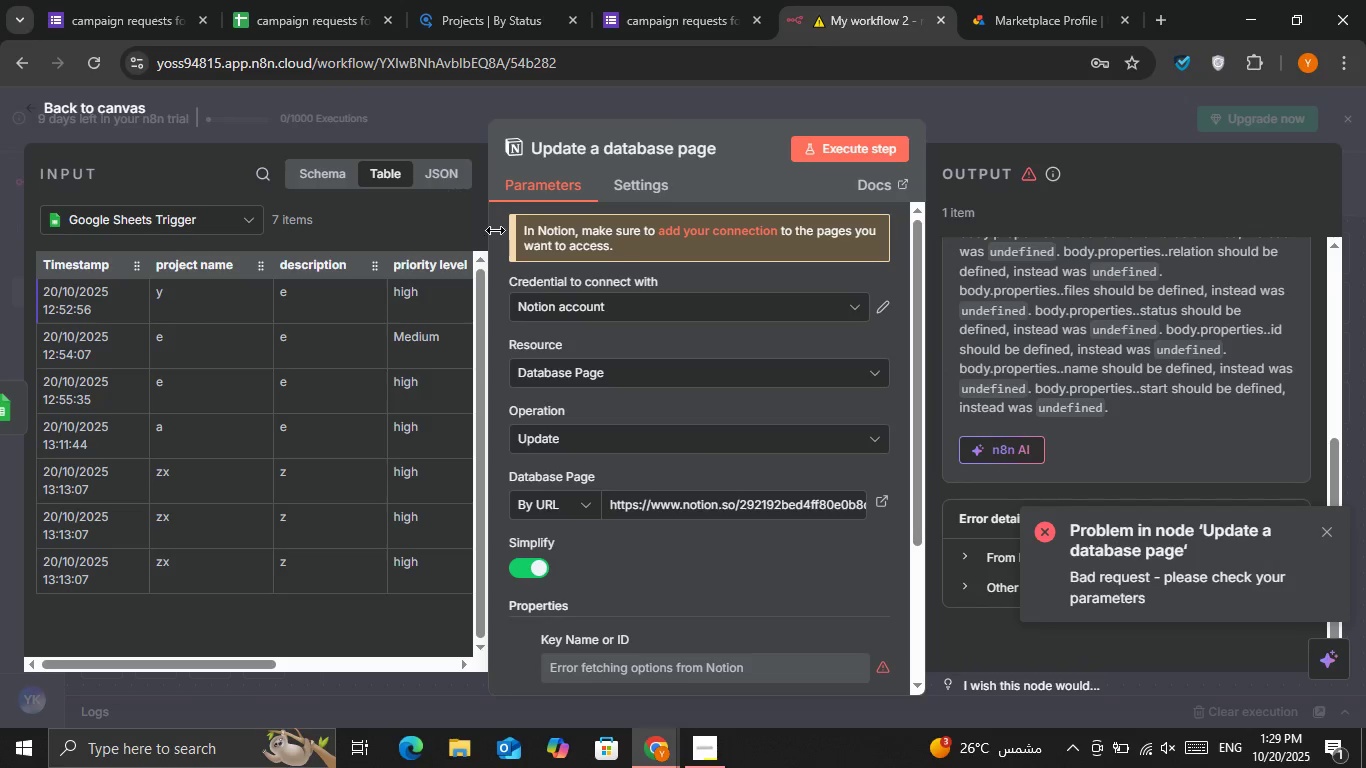 
scroll: coordinate [659, 327], scroll_direction: up, amount: 3.0
 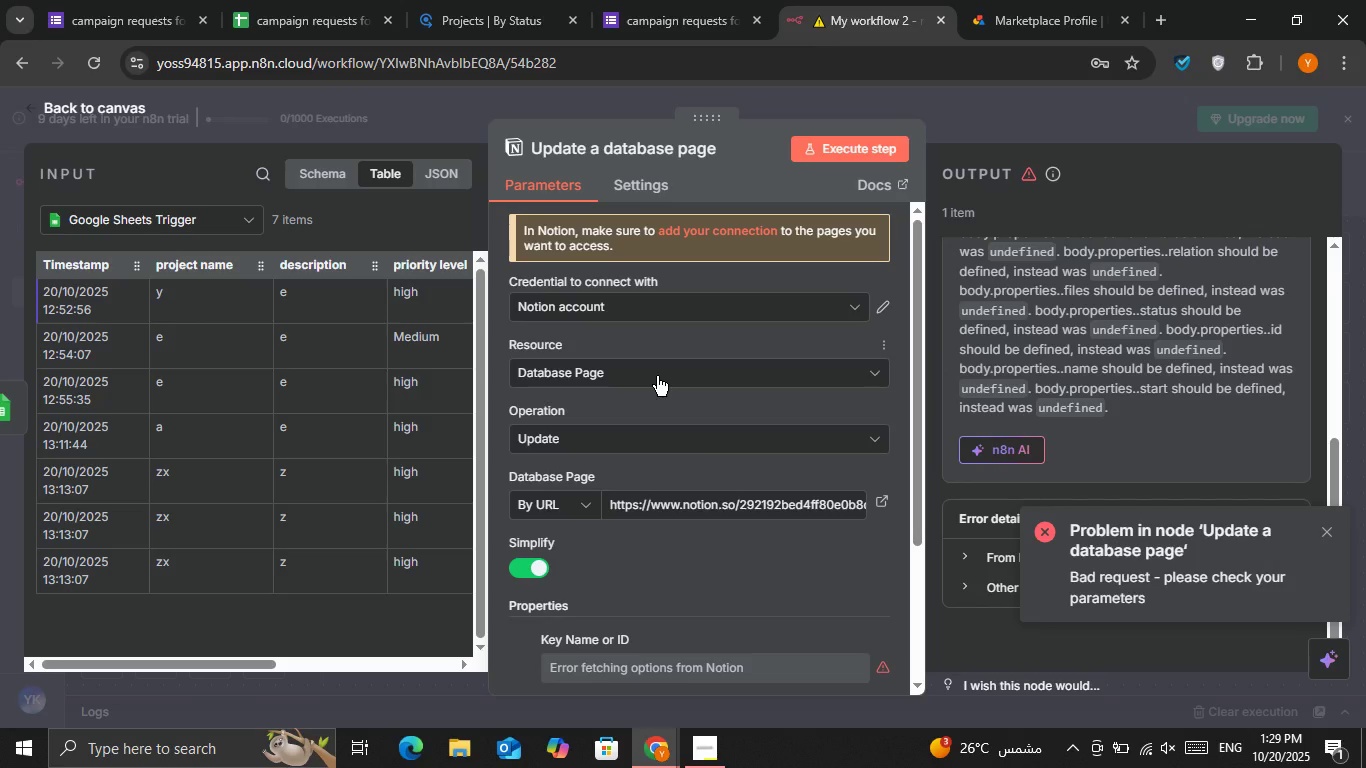 
left_click([657, 376])
 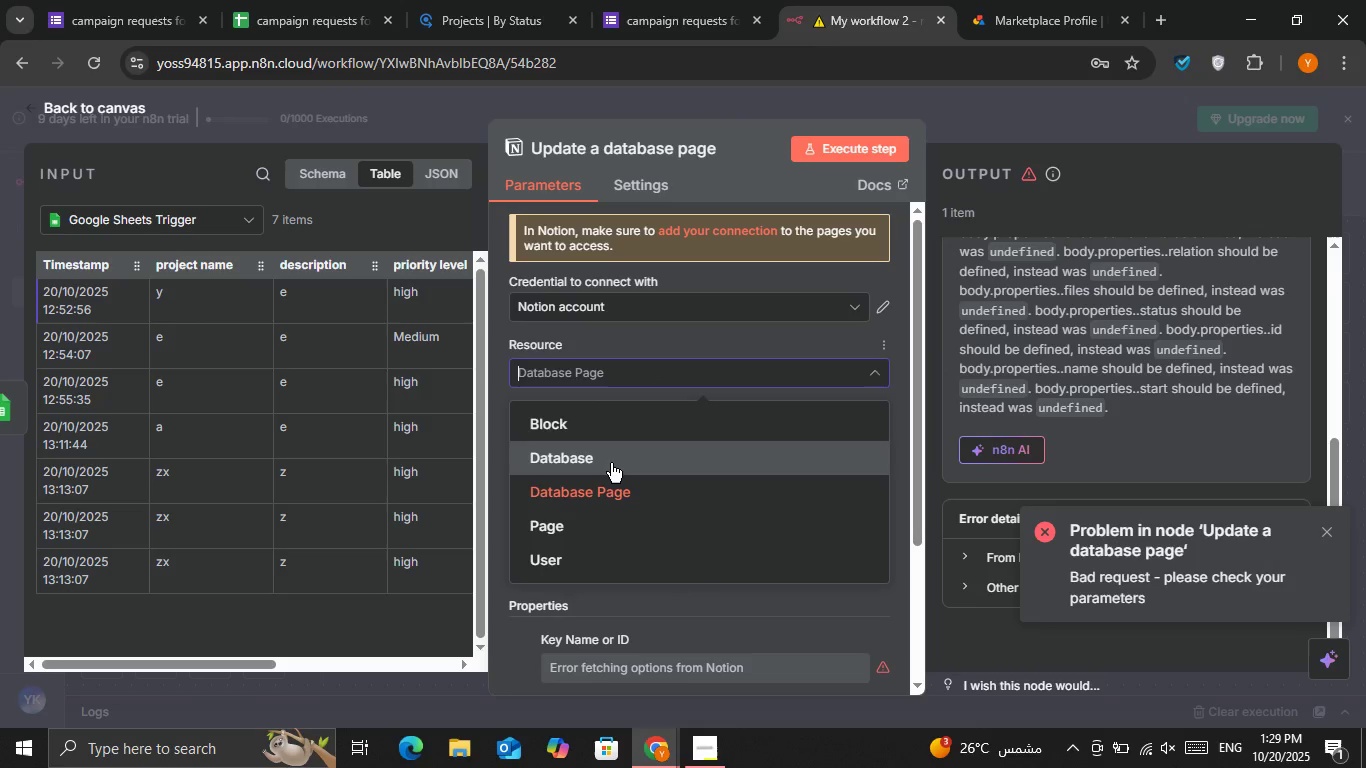 
left_click([611, 463])
 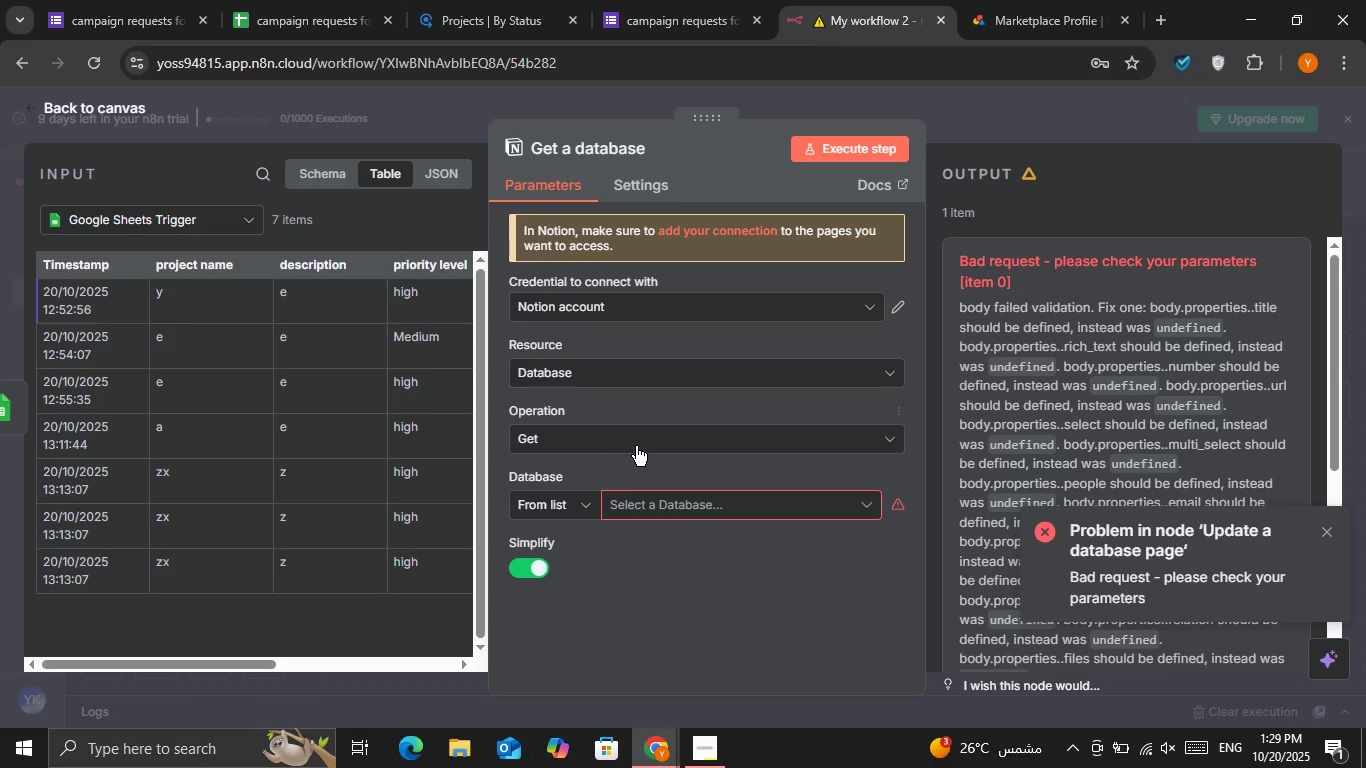 
left_click([636, 446])
 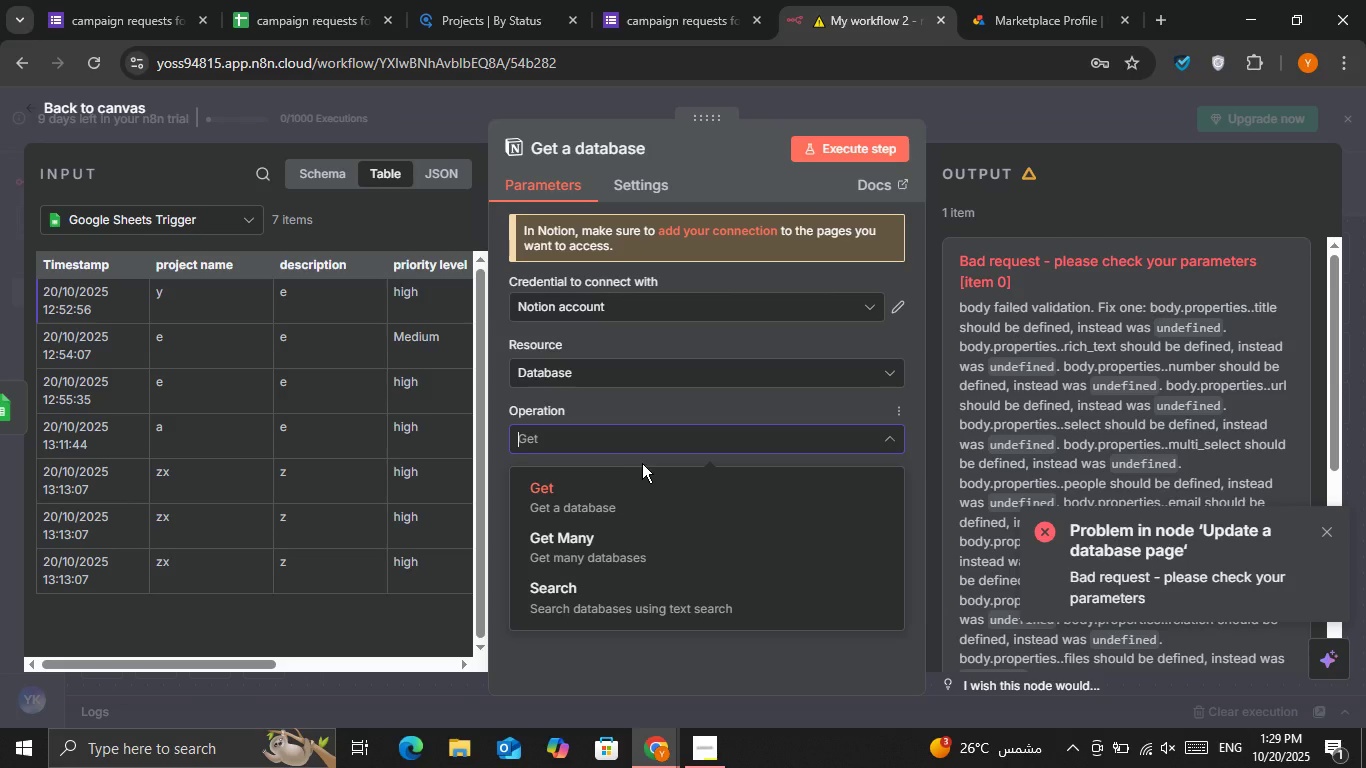 
left_click([643, 463])
 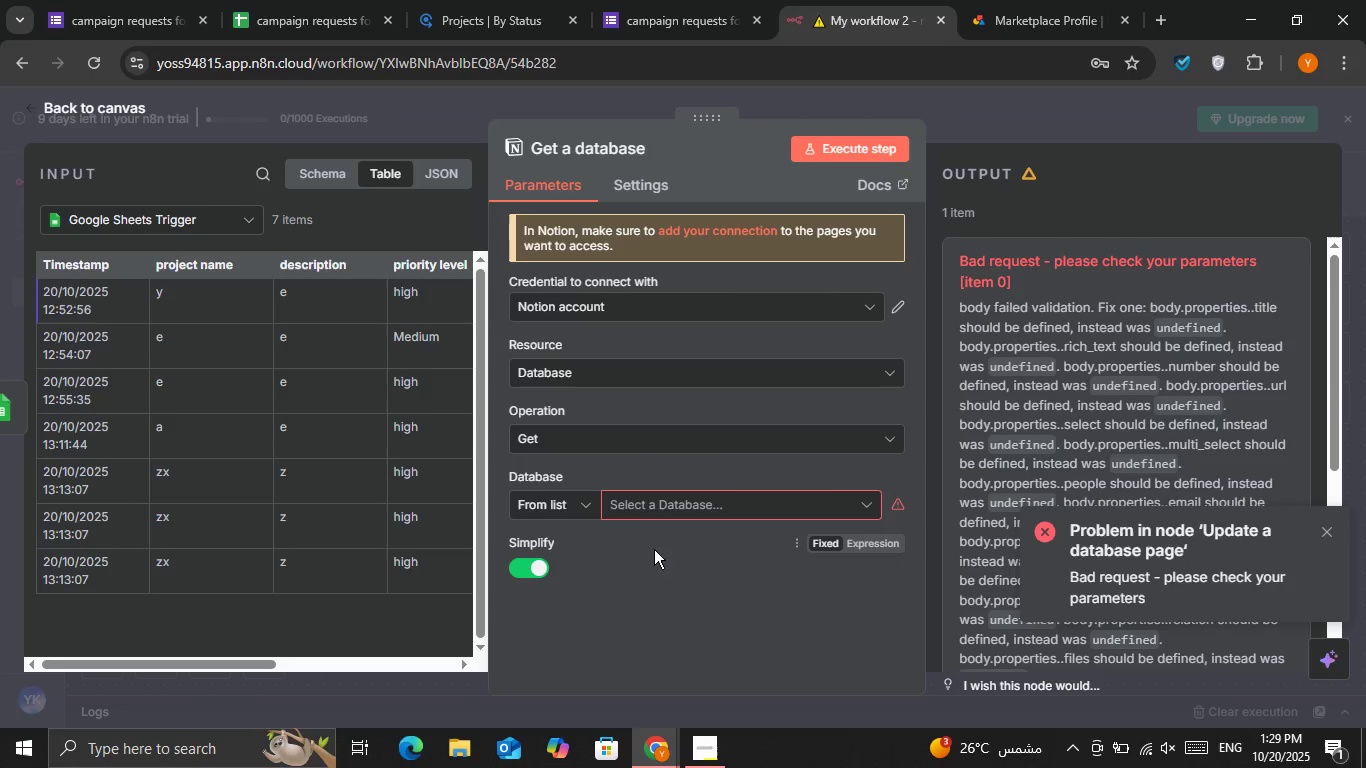 
left_click([656, 513])
 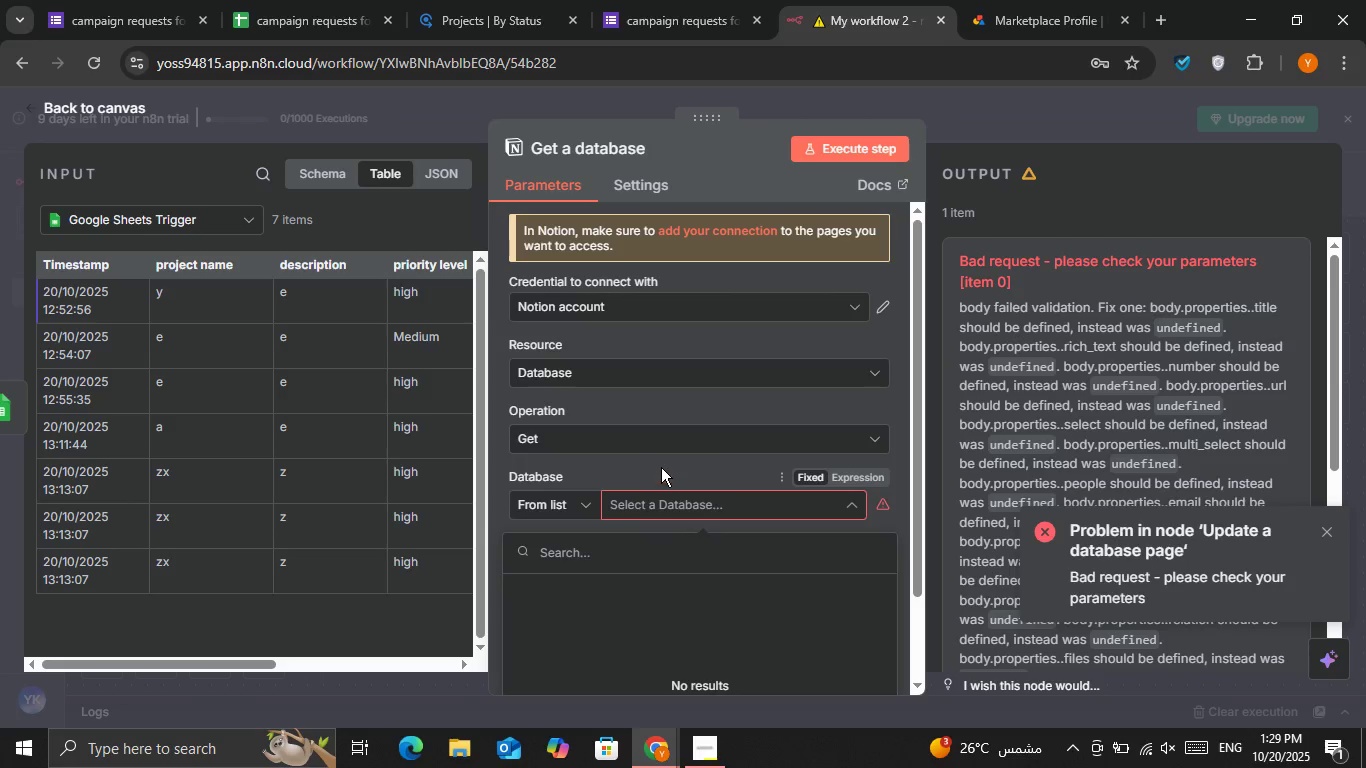 
left_click([668, 473])
 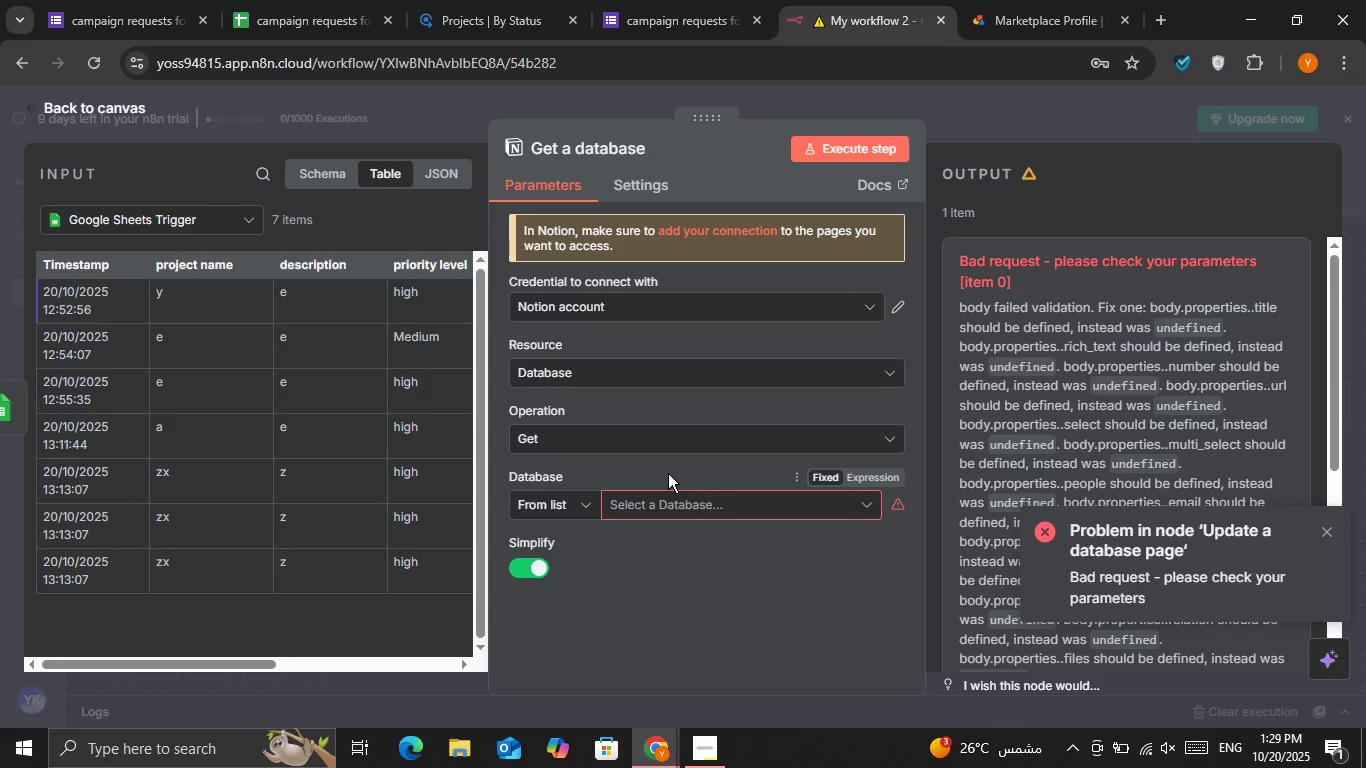 
scroll: coordinate [668, 473], scroll_direction: down, amount: 1.0
 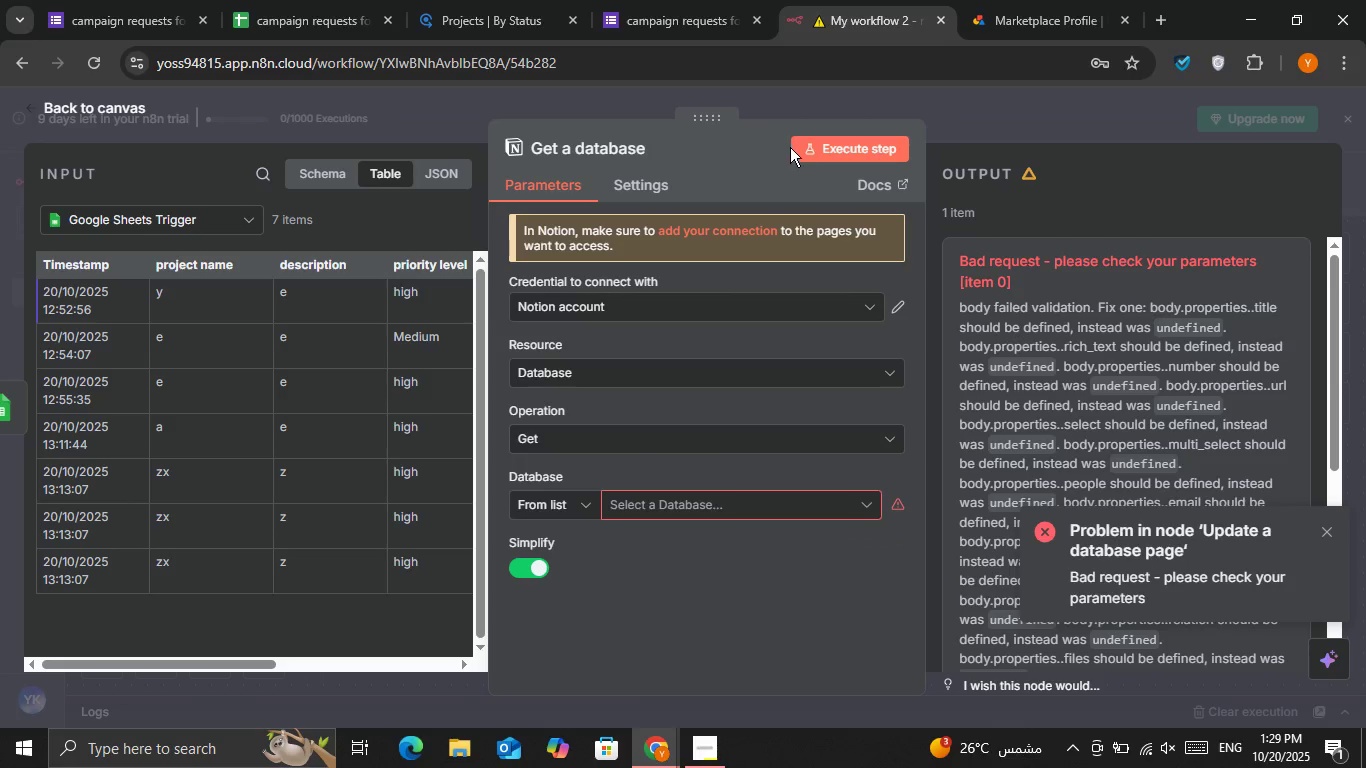 
double_click([804, 146])
 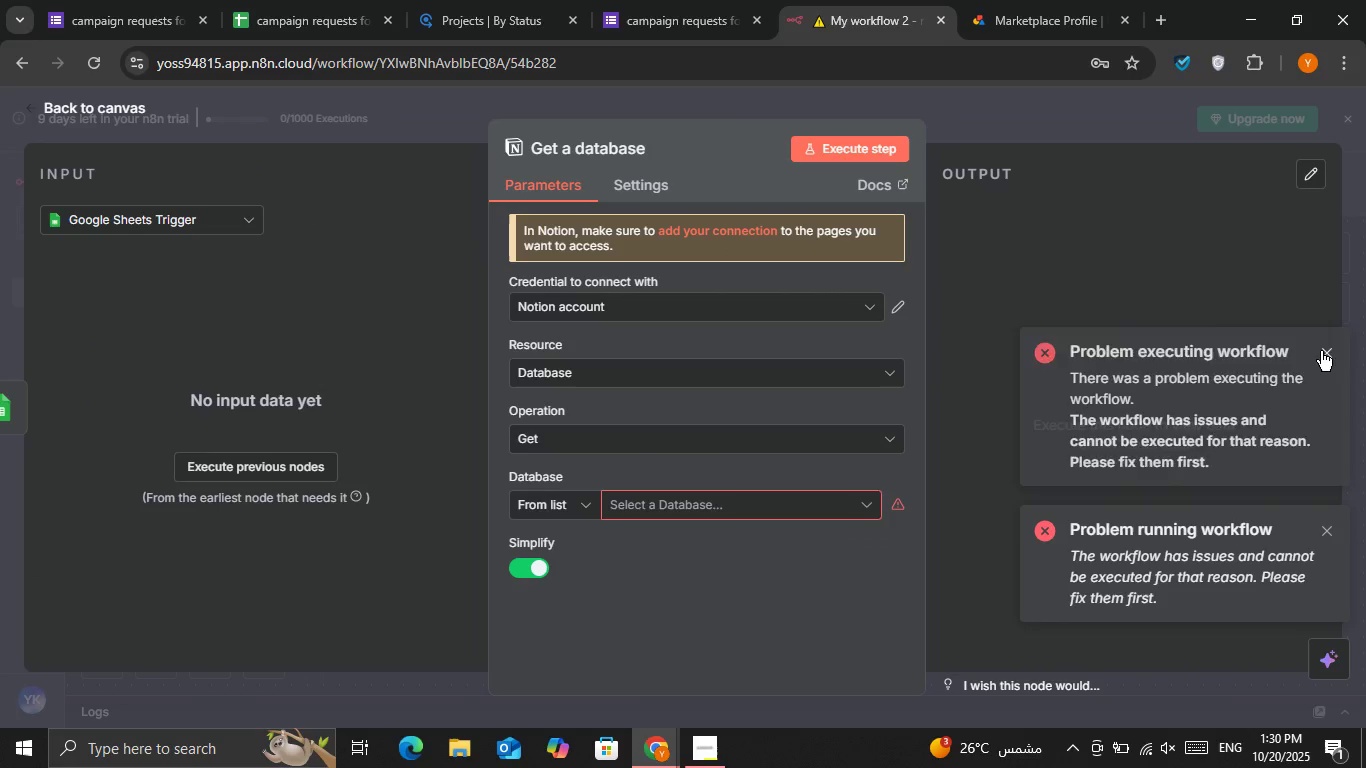 
left_click([1329, 538])
 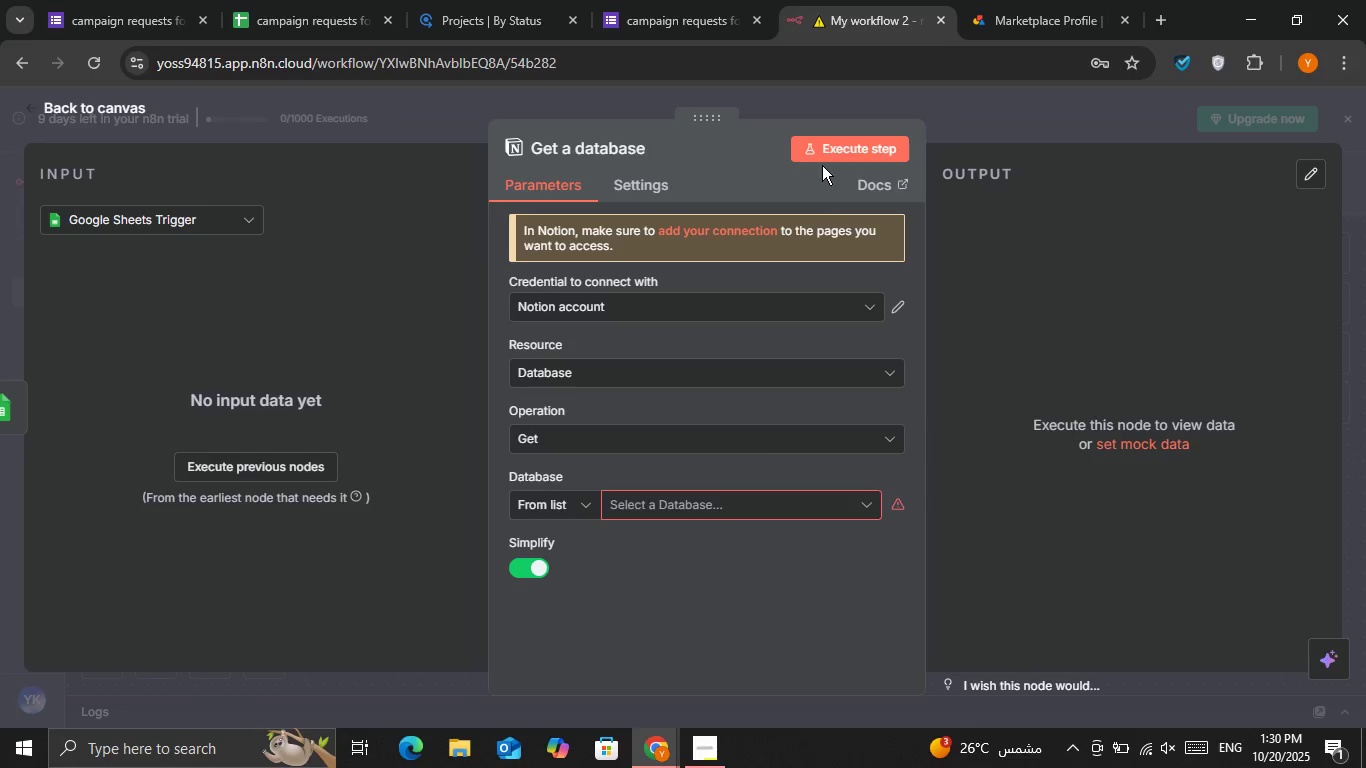 
left_click([802, 506])
 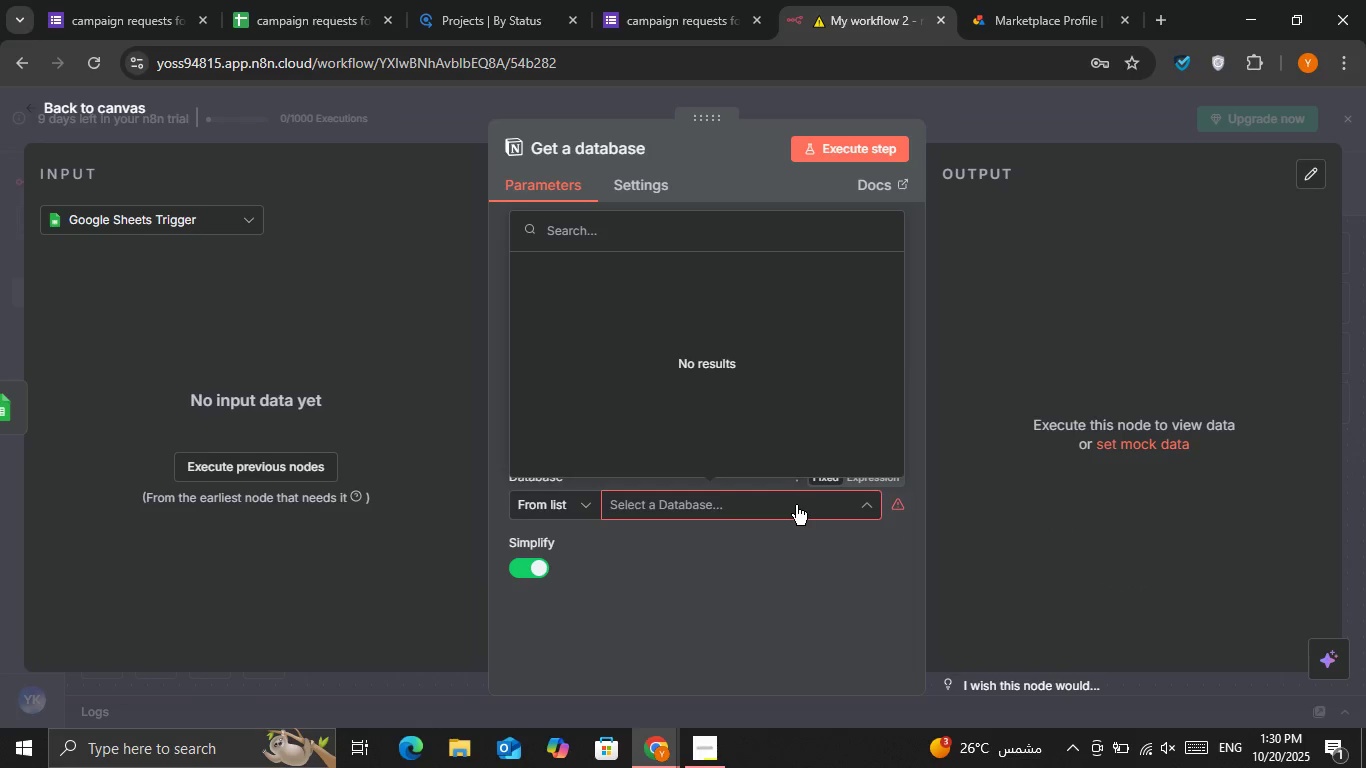 
left_click([796, 505])
 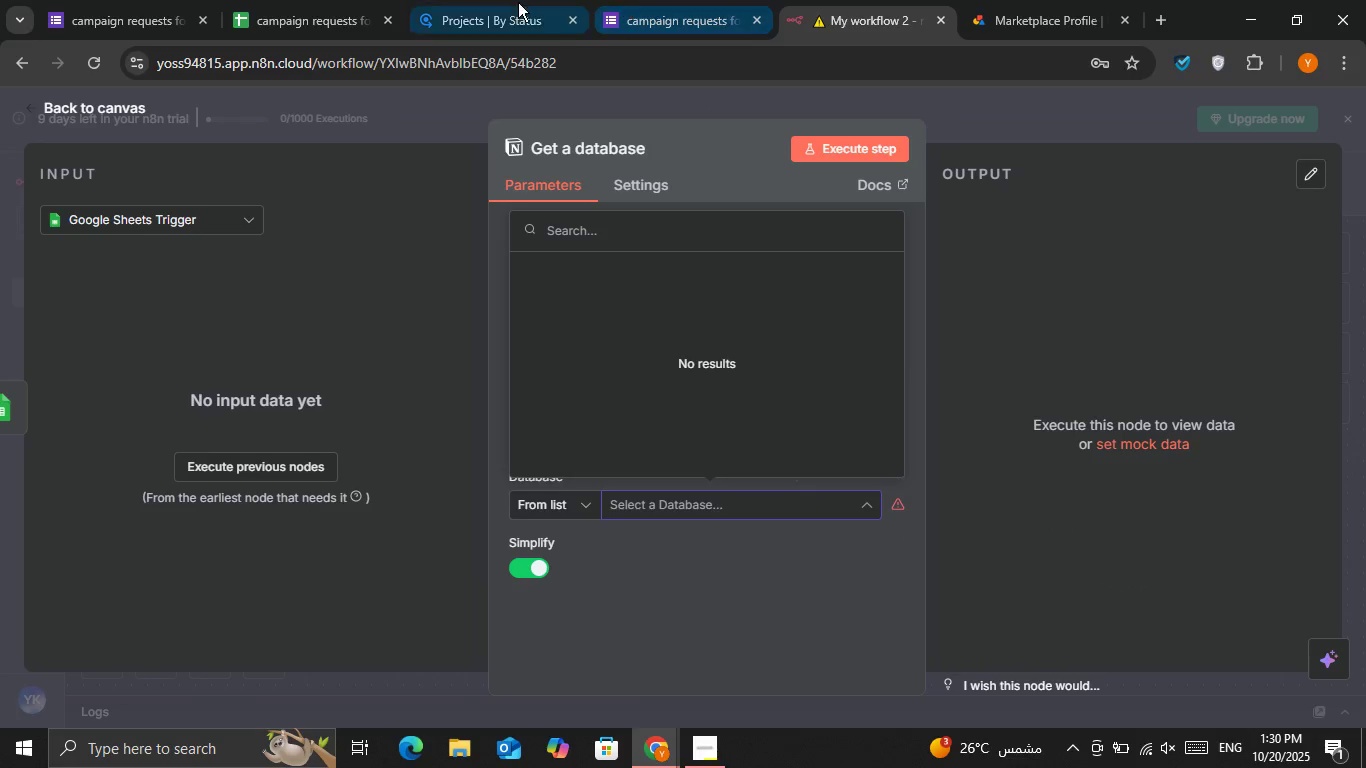 
left_click([518, 2])
 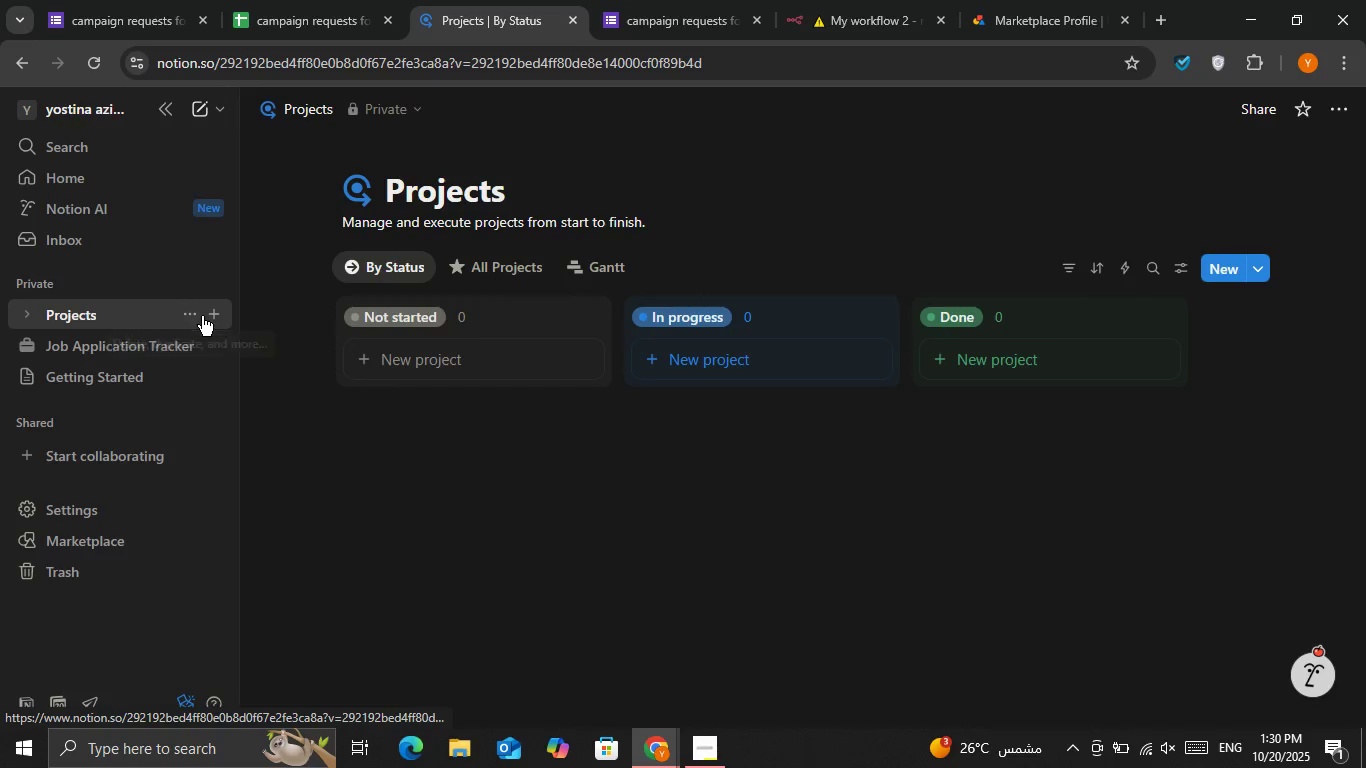 
left_click([196, 316])
 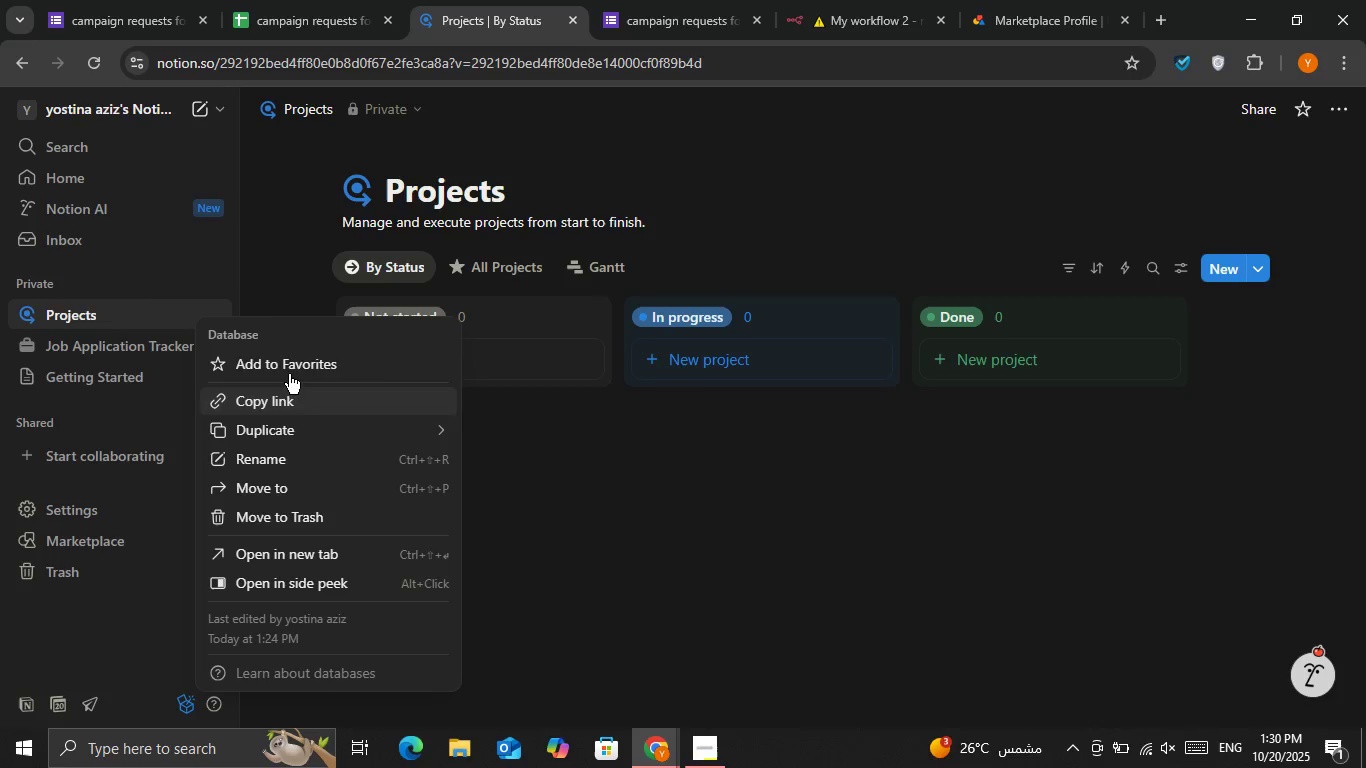 
left_click([294, 504])
 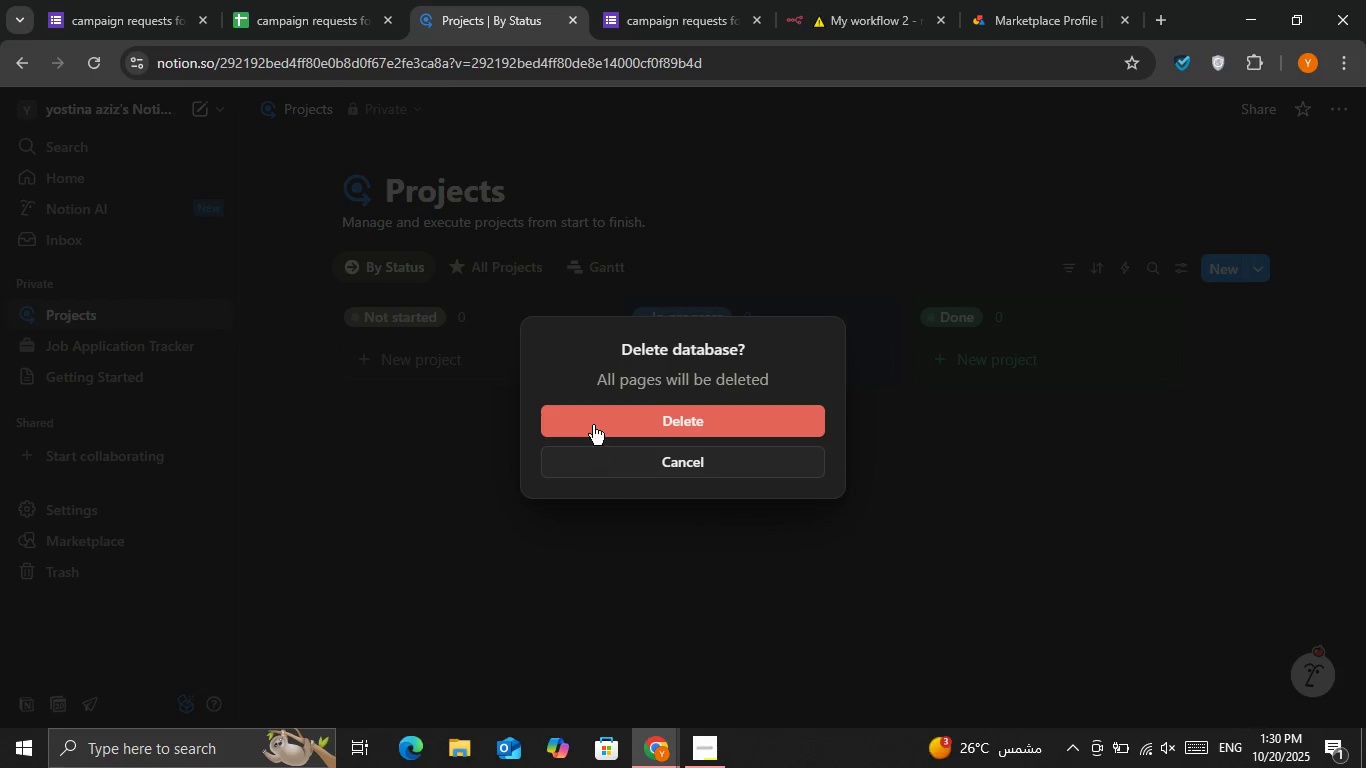 
left_click([593, 423])
 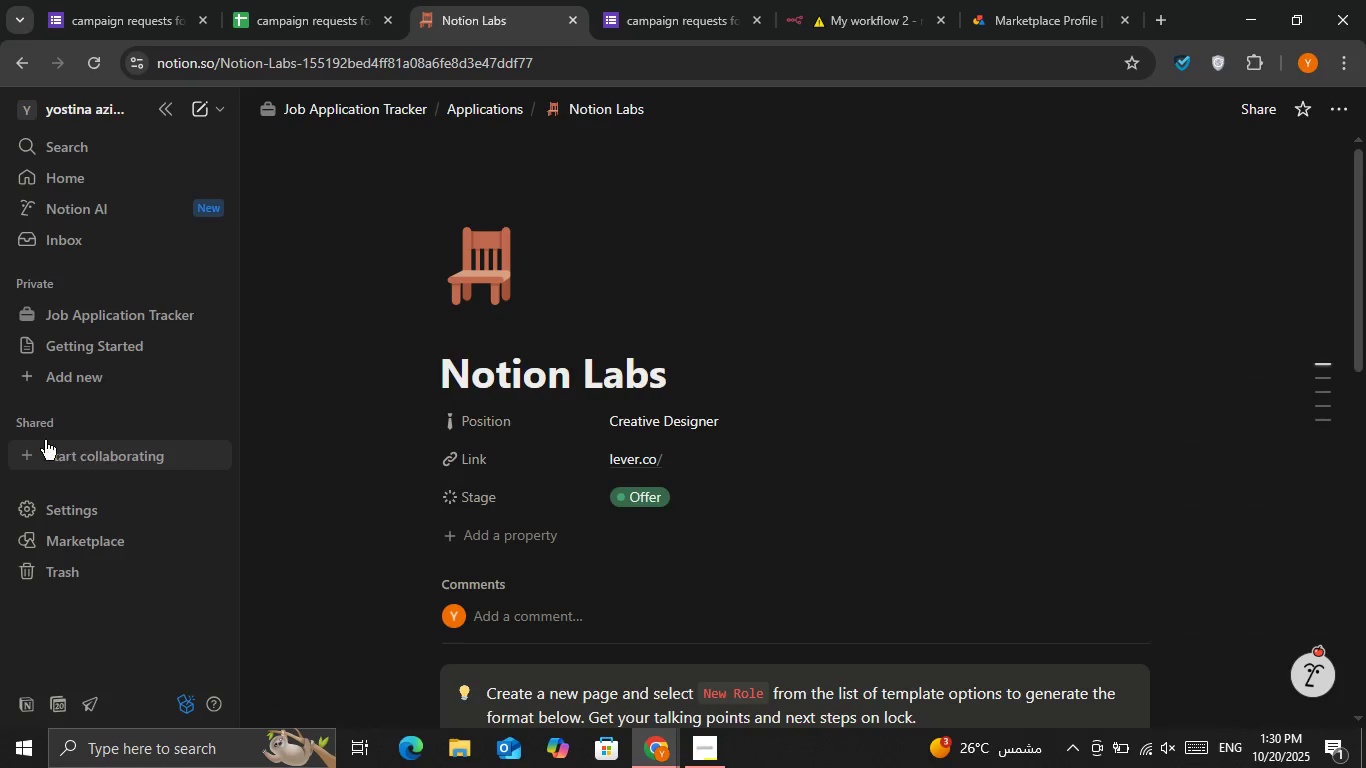 
left_click([27, 453])
 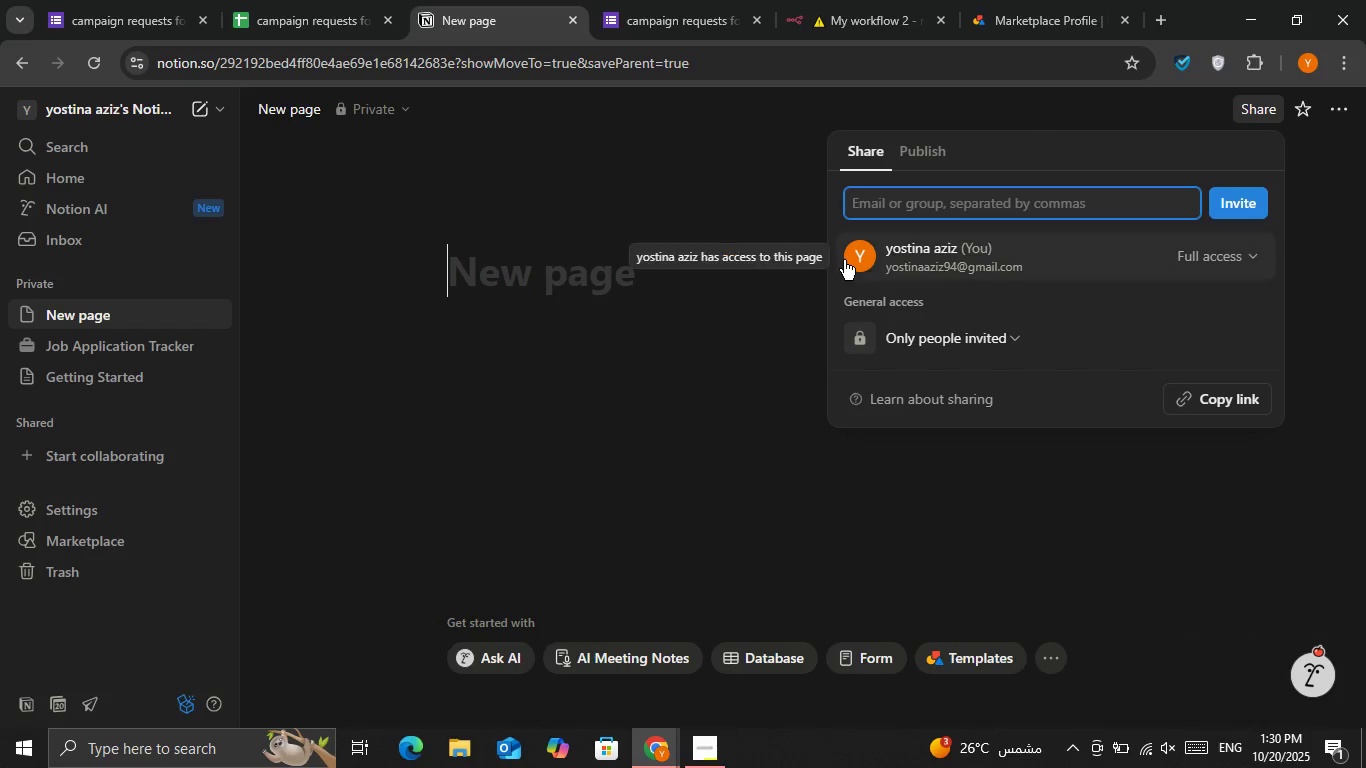 
left_click([848, 260])
 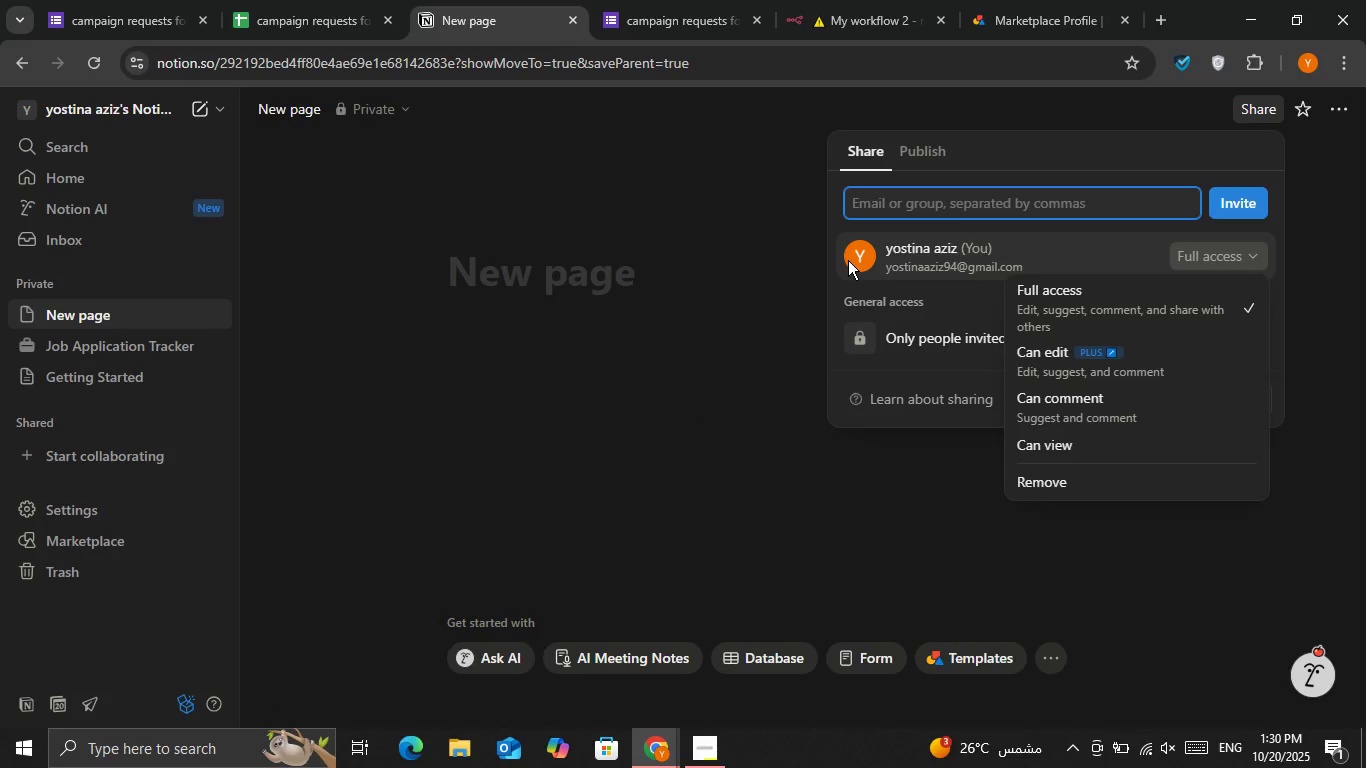 
left_click([848, 260])
 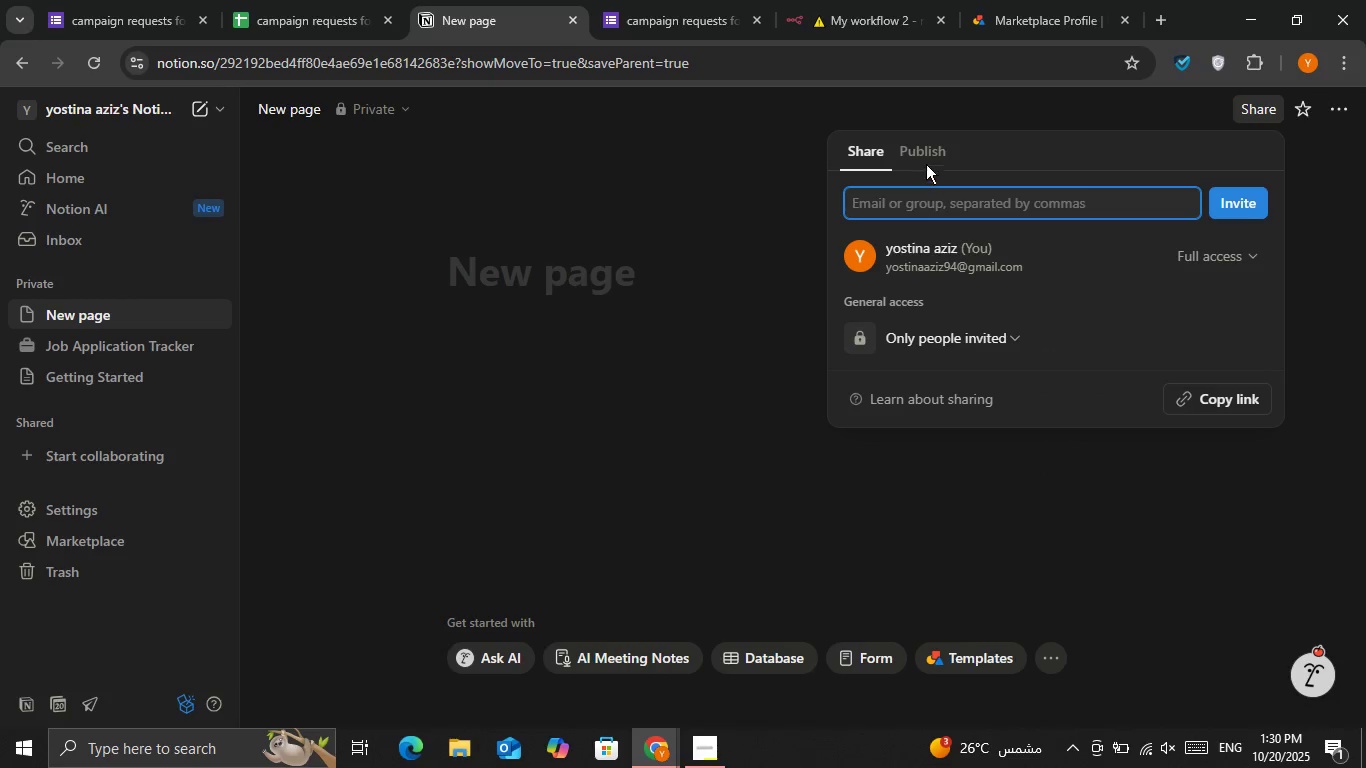 
left_click([923, 155])
 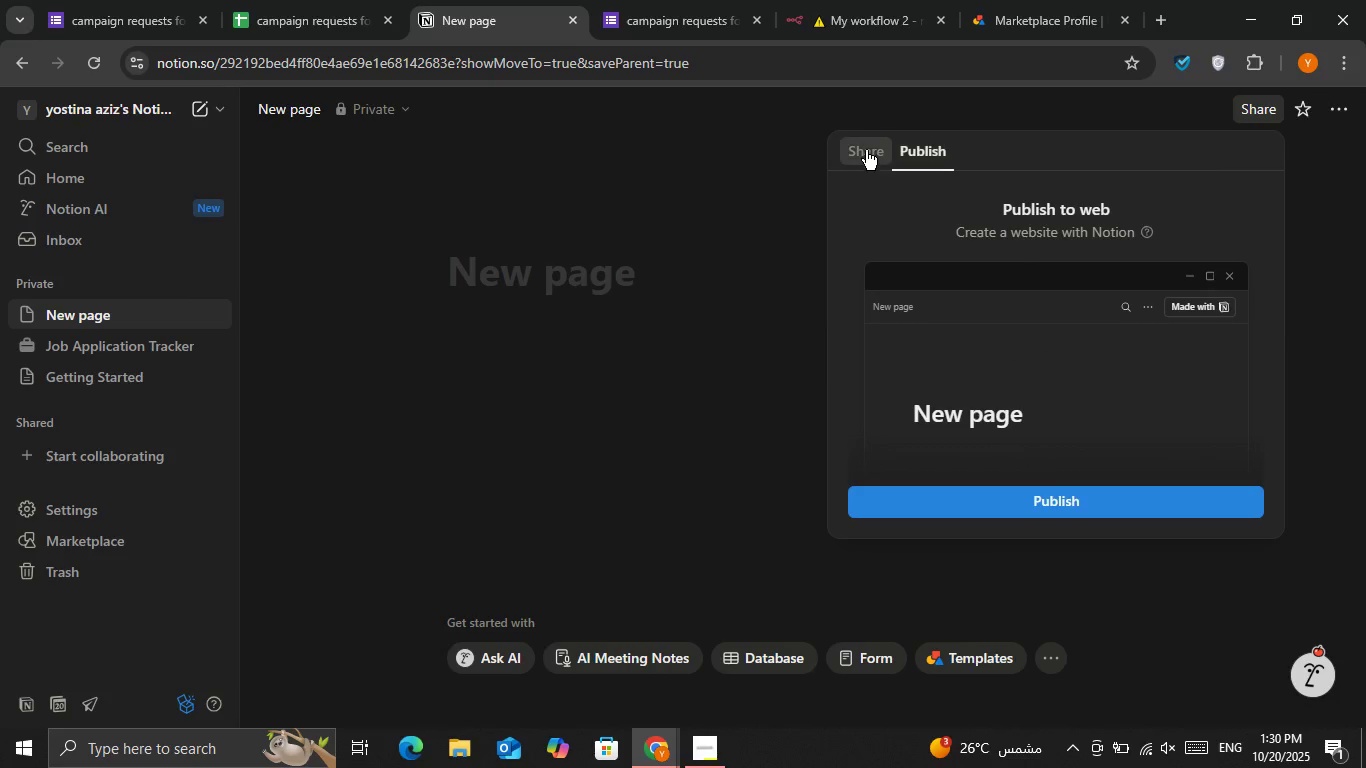 
left_click([866, 150])
 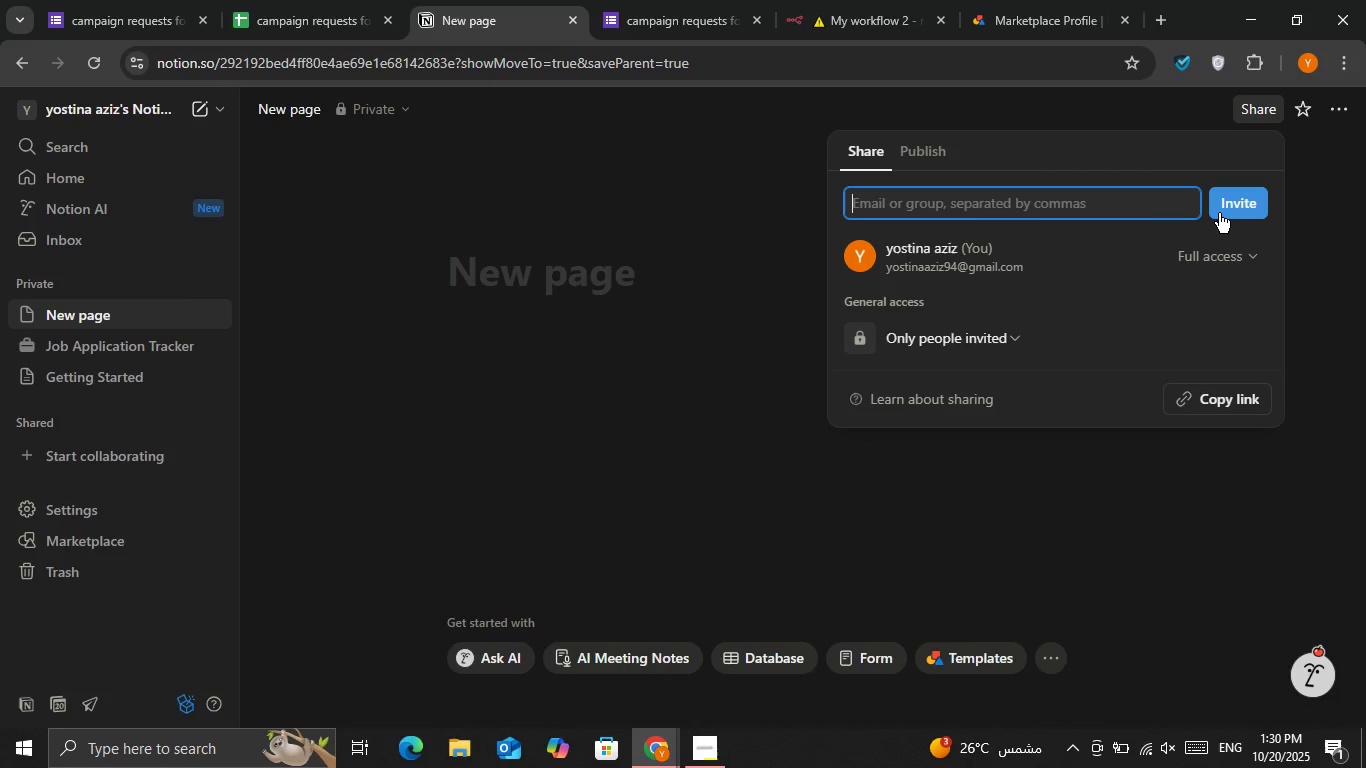 
double_click([1080, 212])
 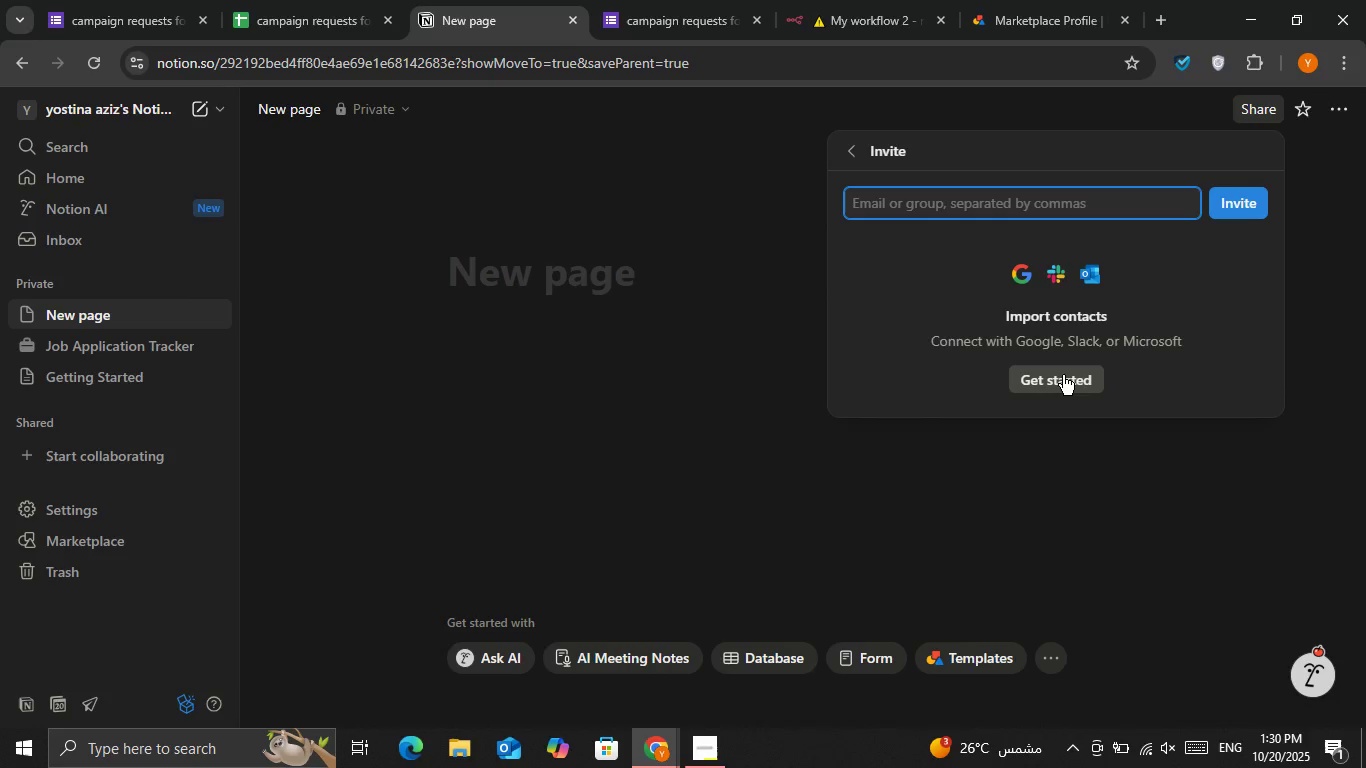 
left_click([1063, 375])
 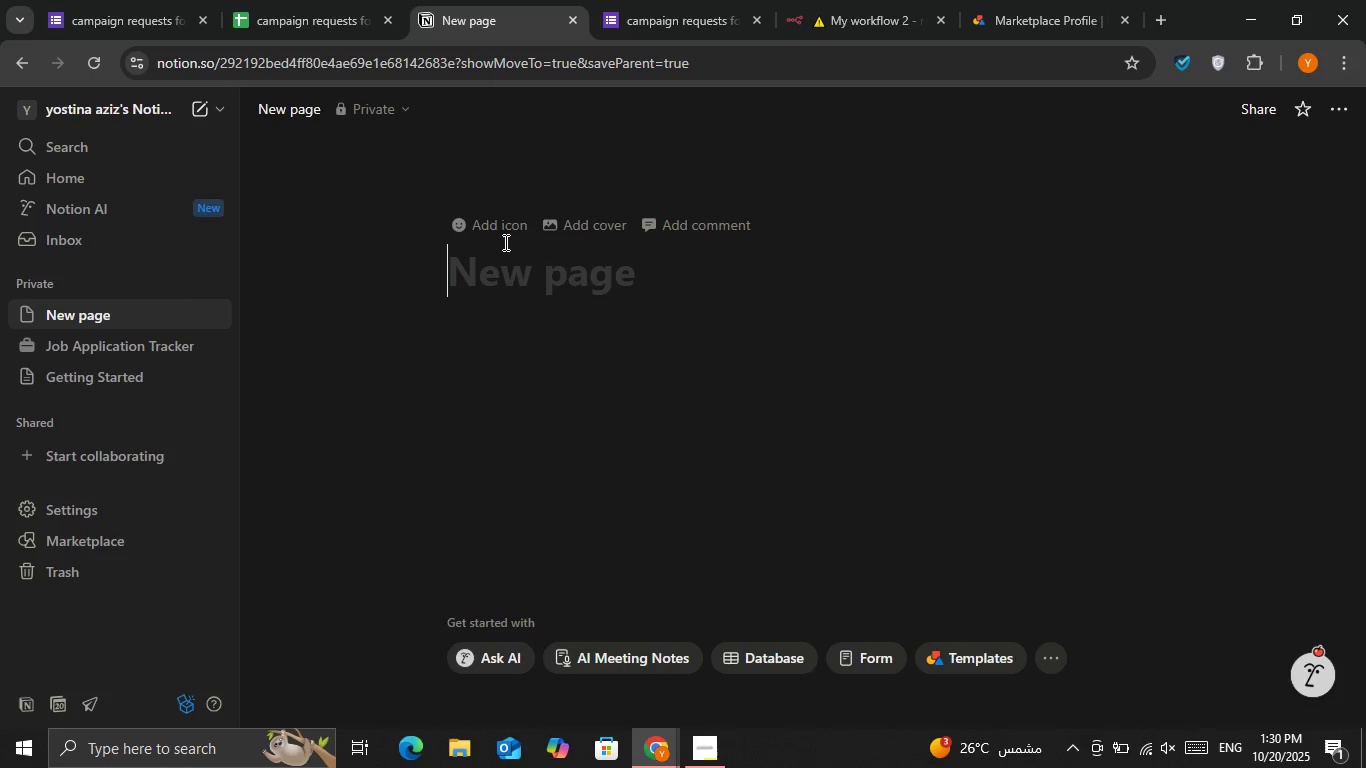 
wait(5.42)
 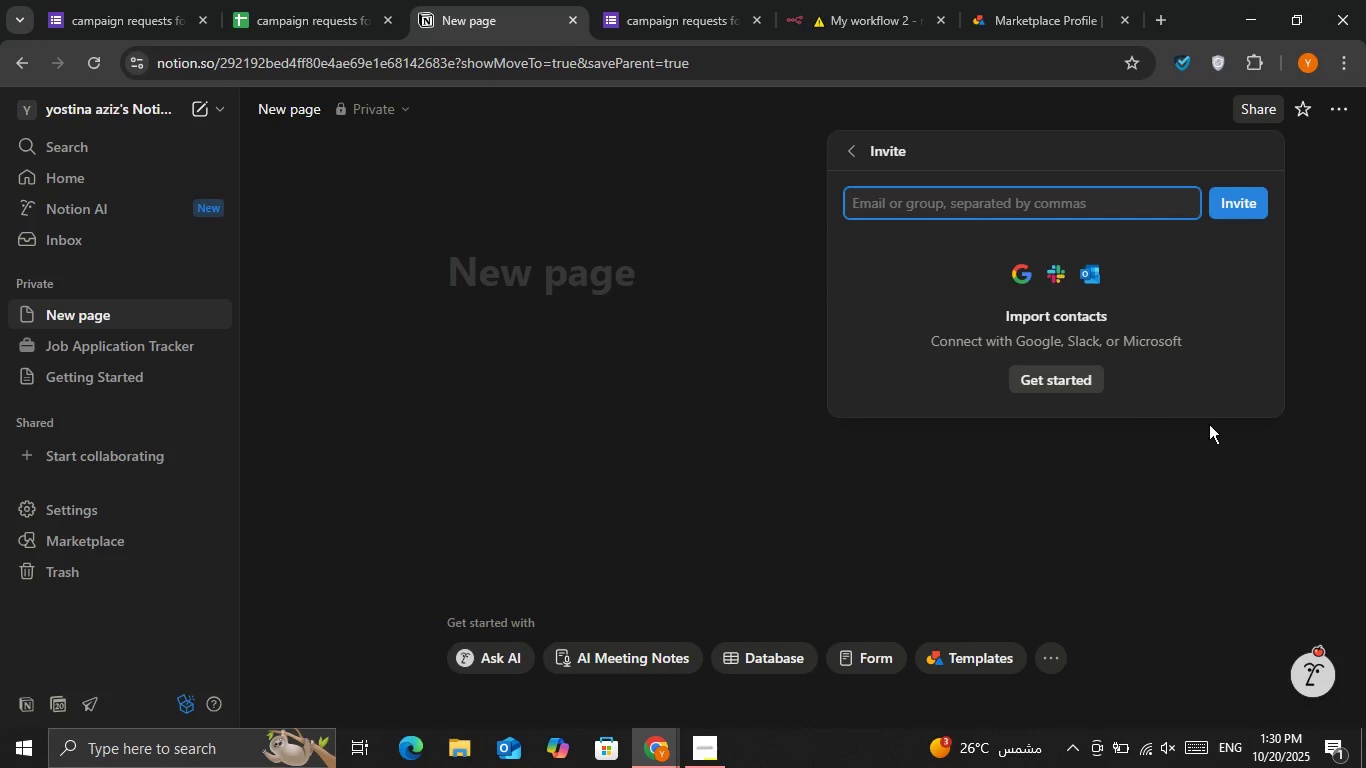 
left_click([619, 497])
 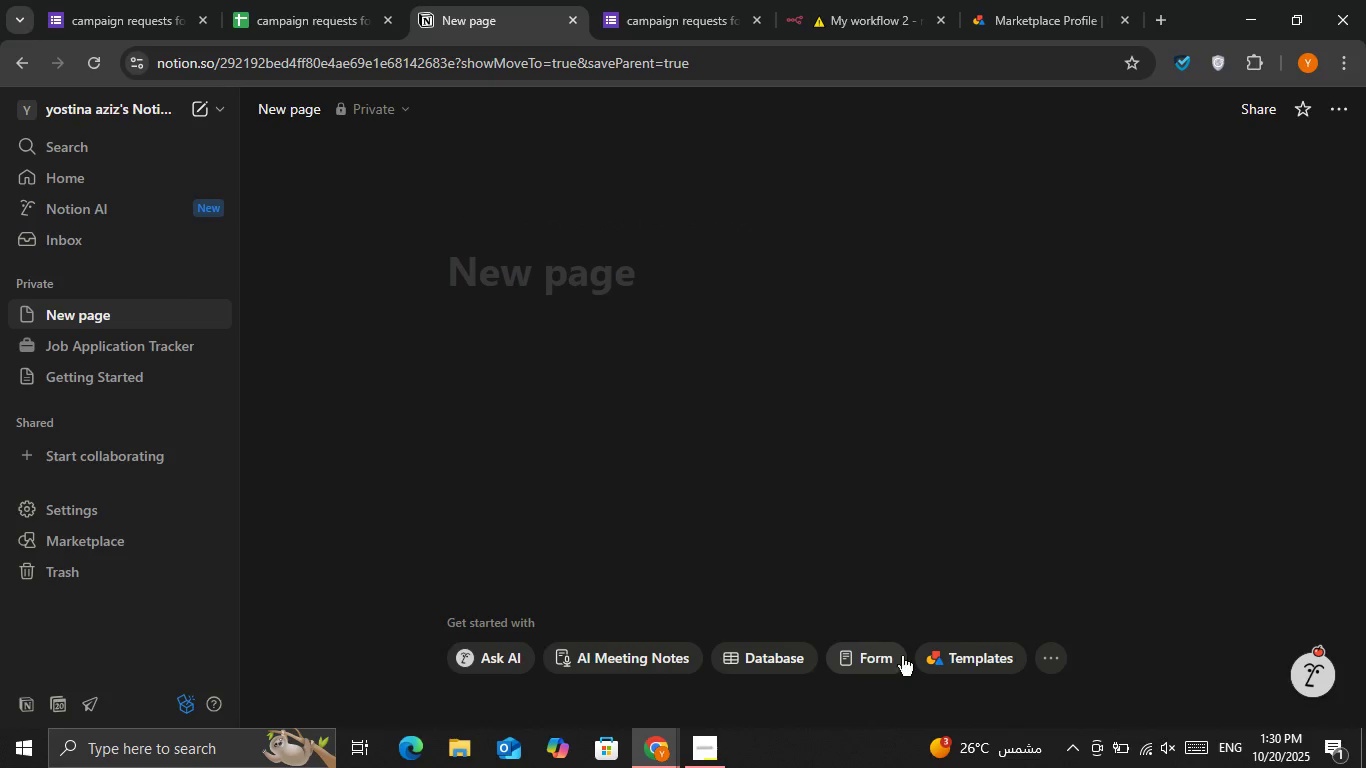 
left_click([1063, 644])
 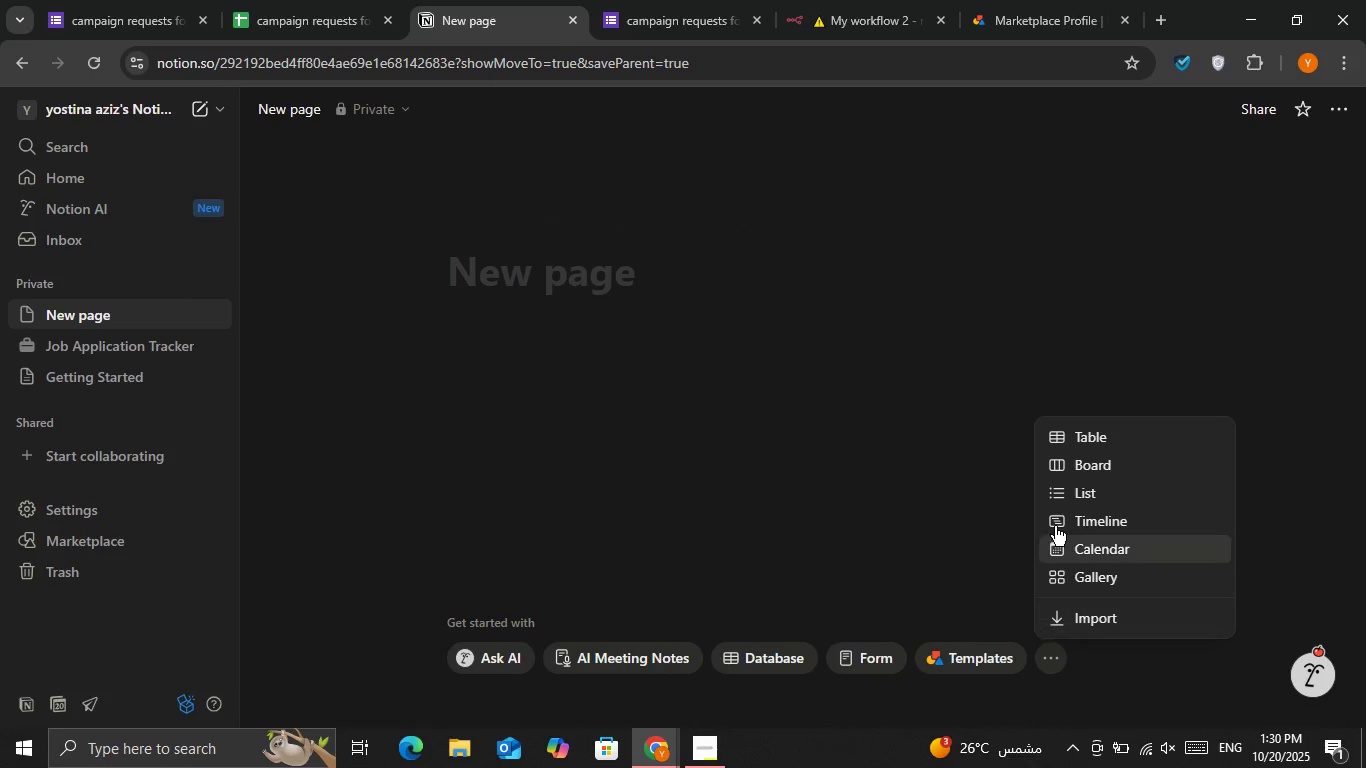 
left_click([1063, 440])
 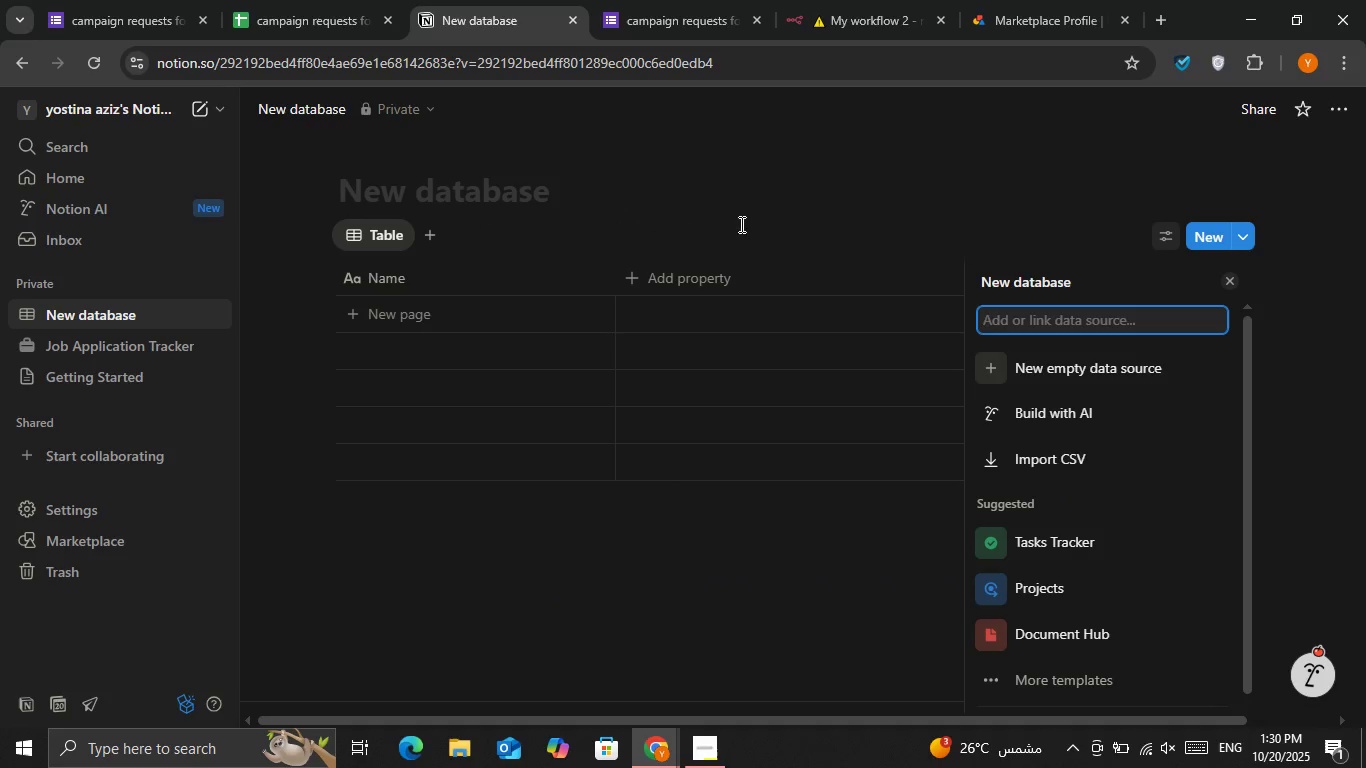 
left_click([1039, 554])
 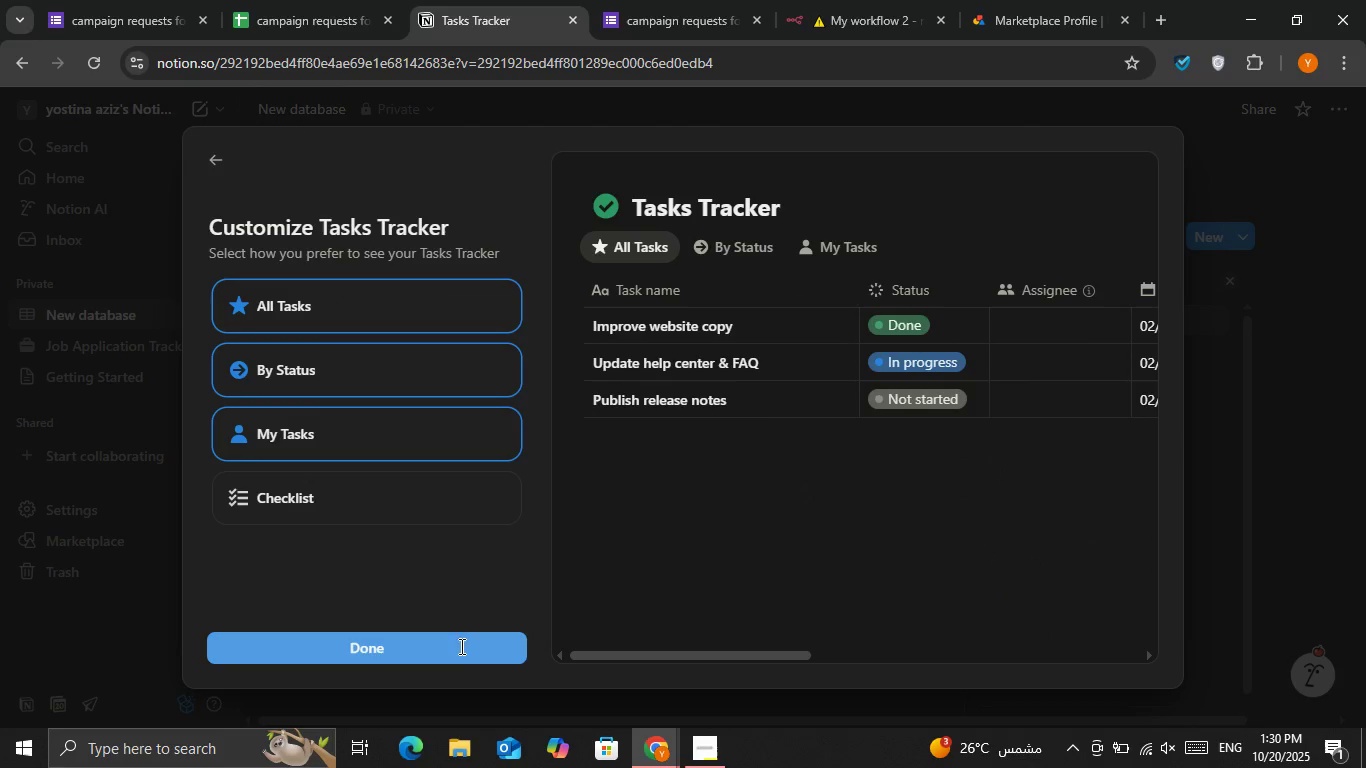 
left_click([505, 544])
 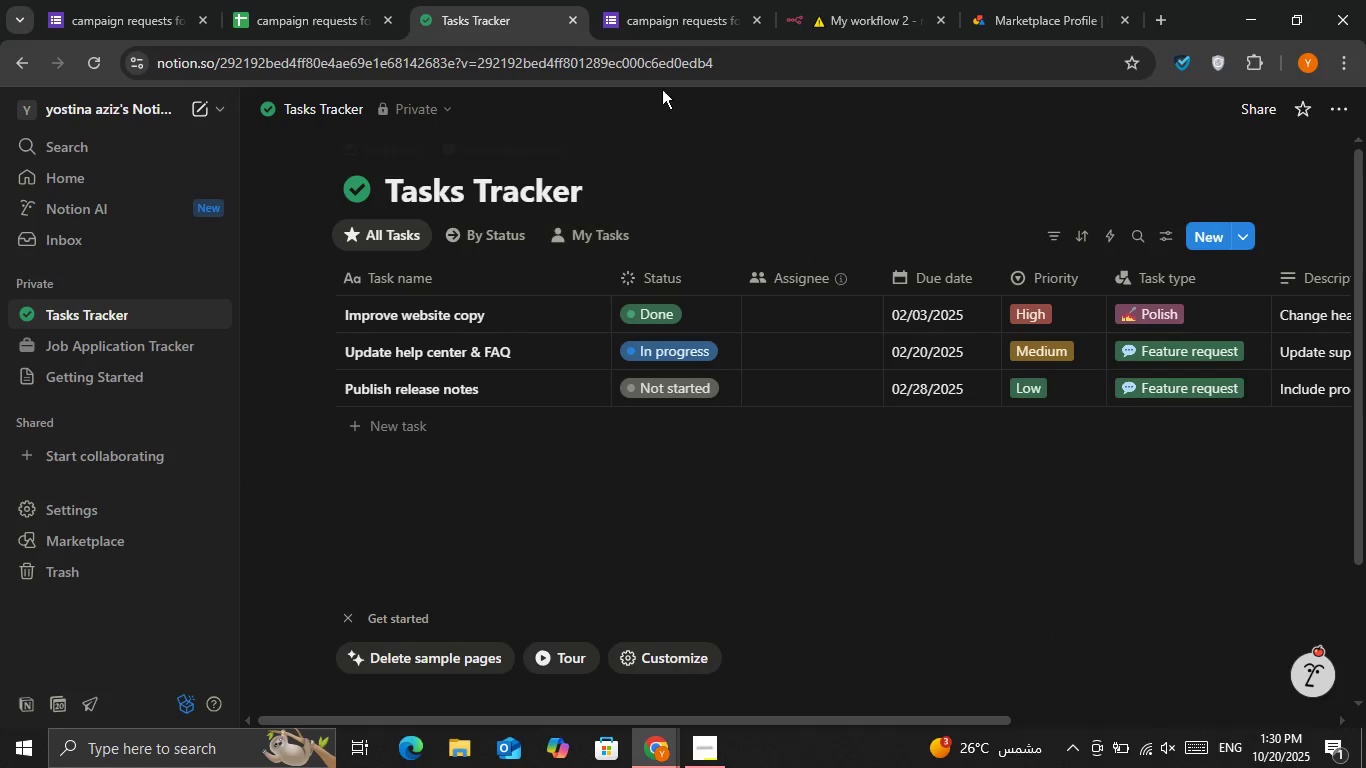 
left_click([842, 0])
 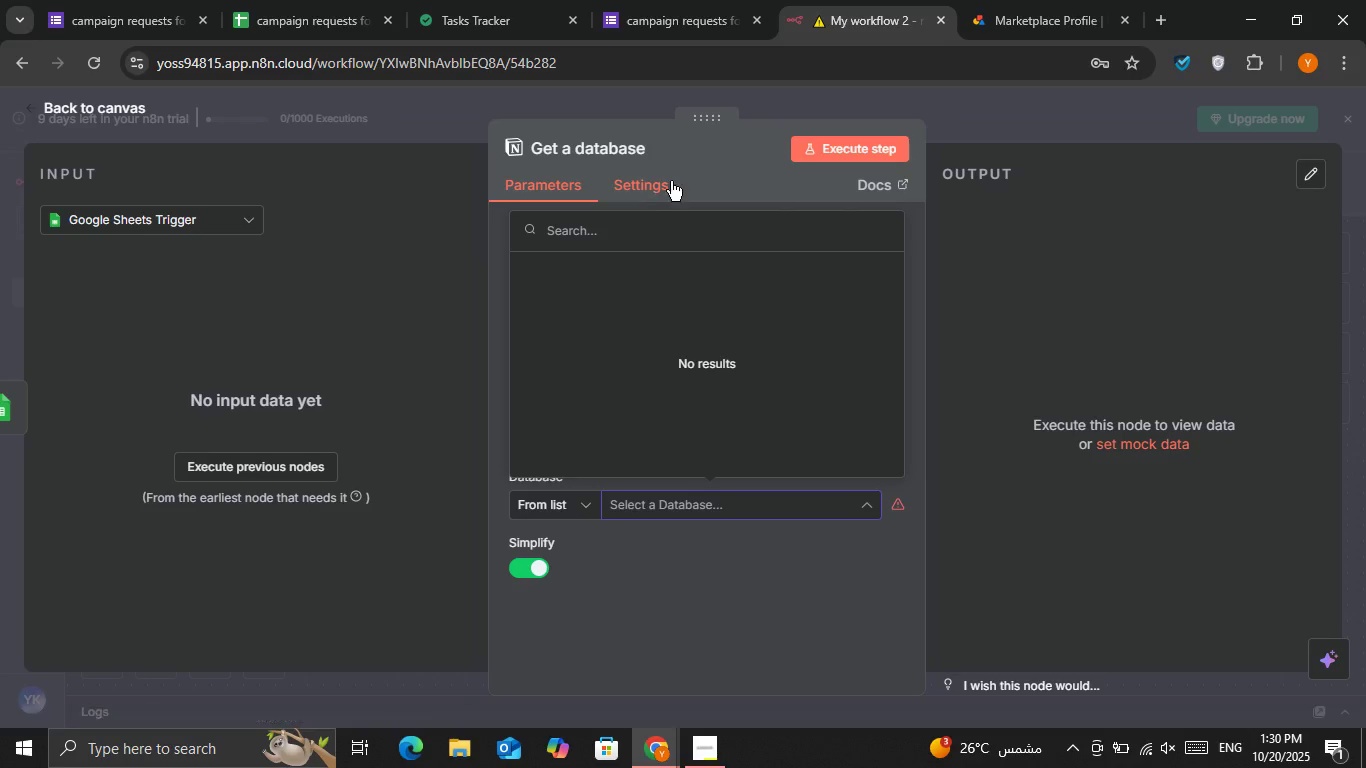 
scroll: coordinate [681, 401], scroll_direction: up, amount: 3.0
 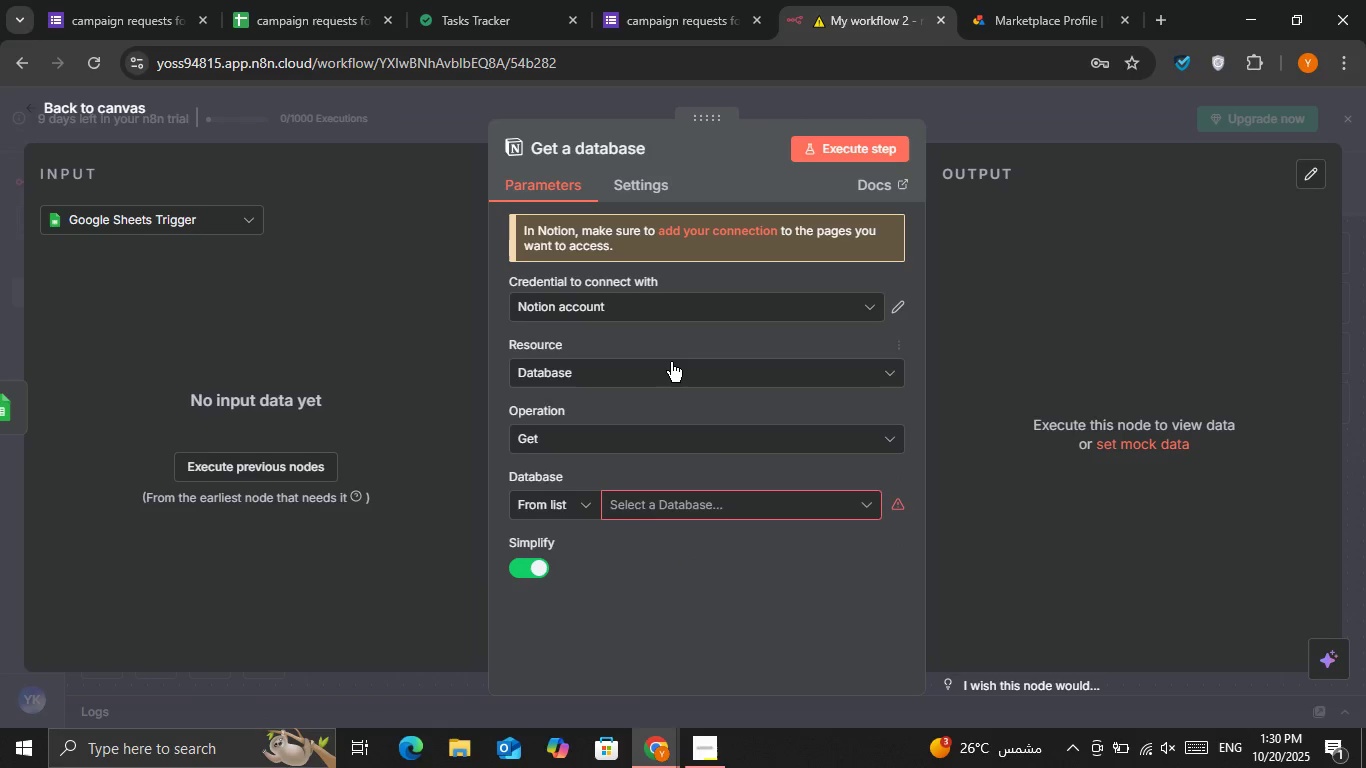 
left_click([671, 362])
 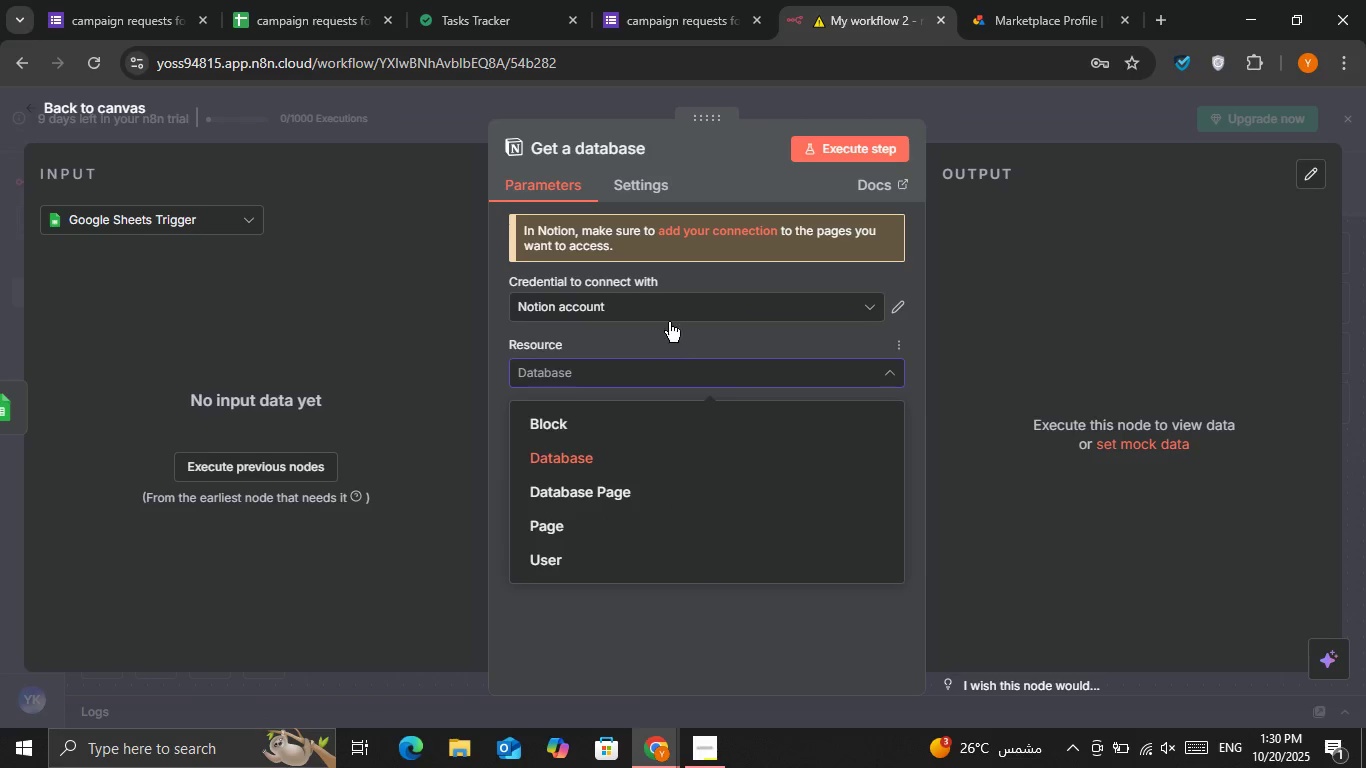 
left_click([669, 317])
 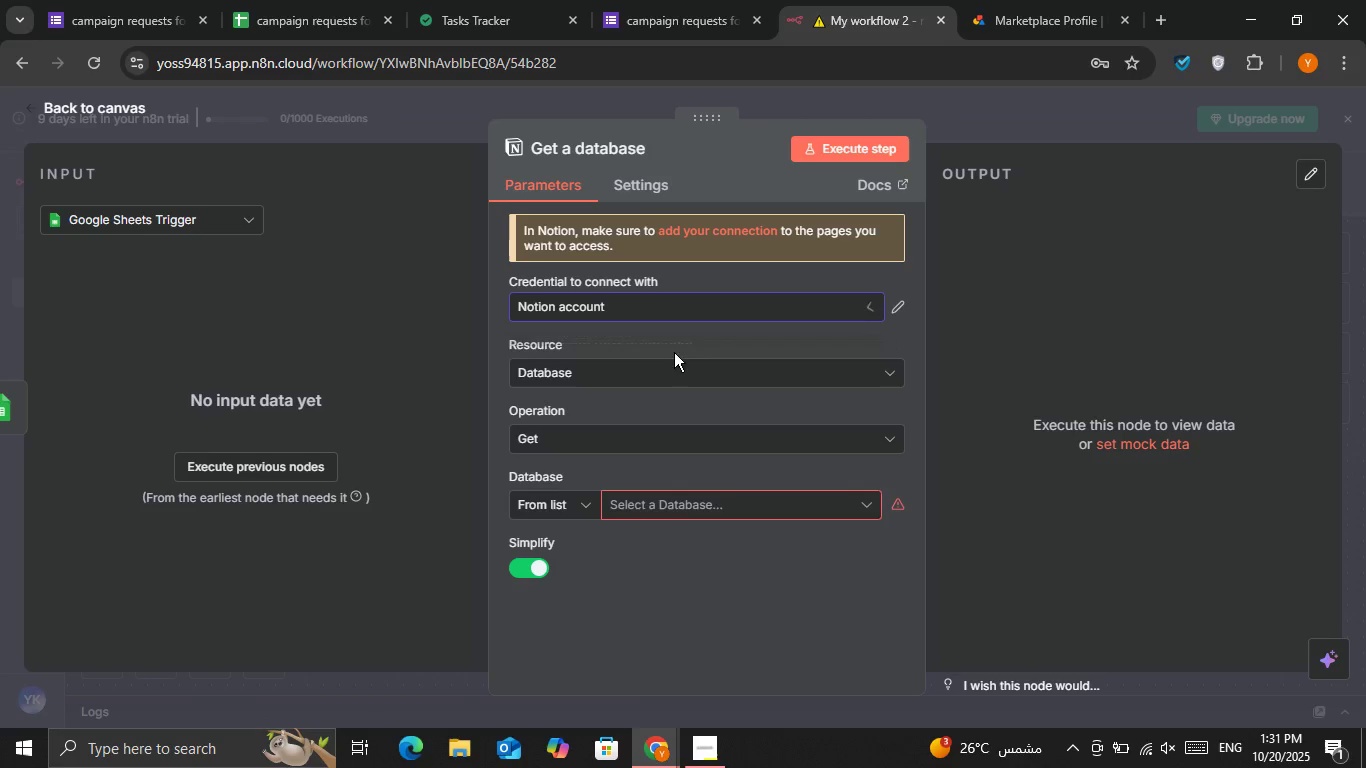 
double_click([675, 367])
 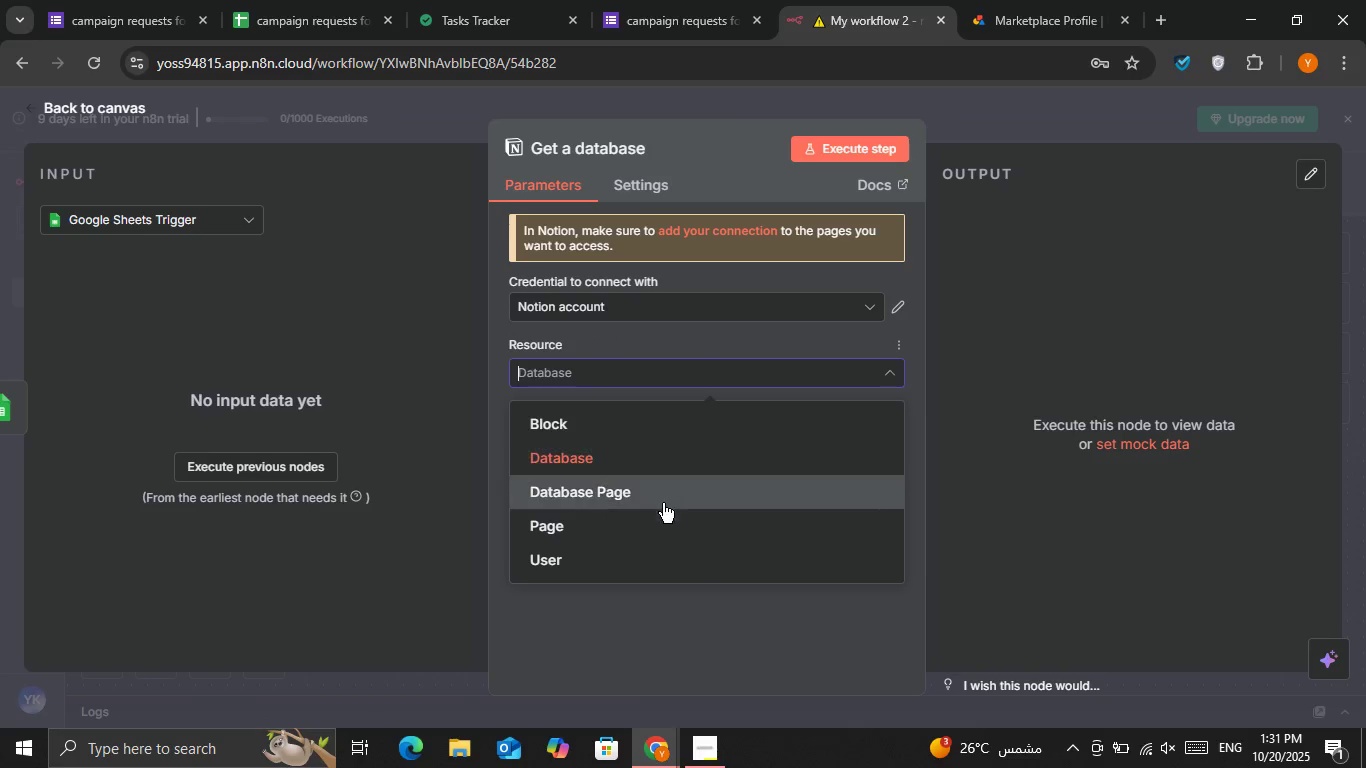 
left_click([660, 529])
 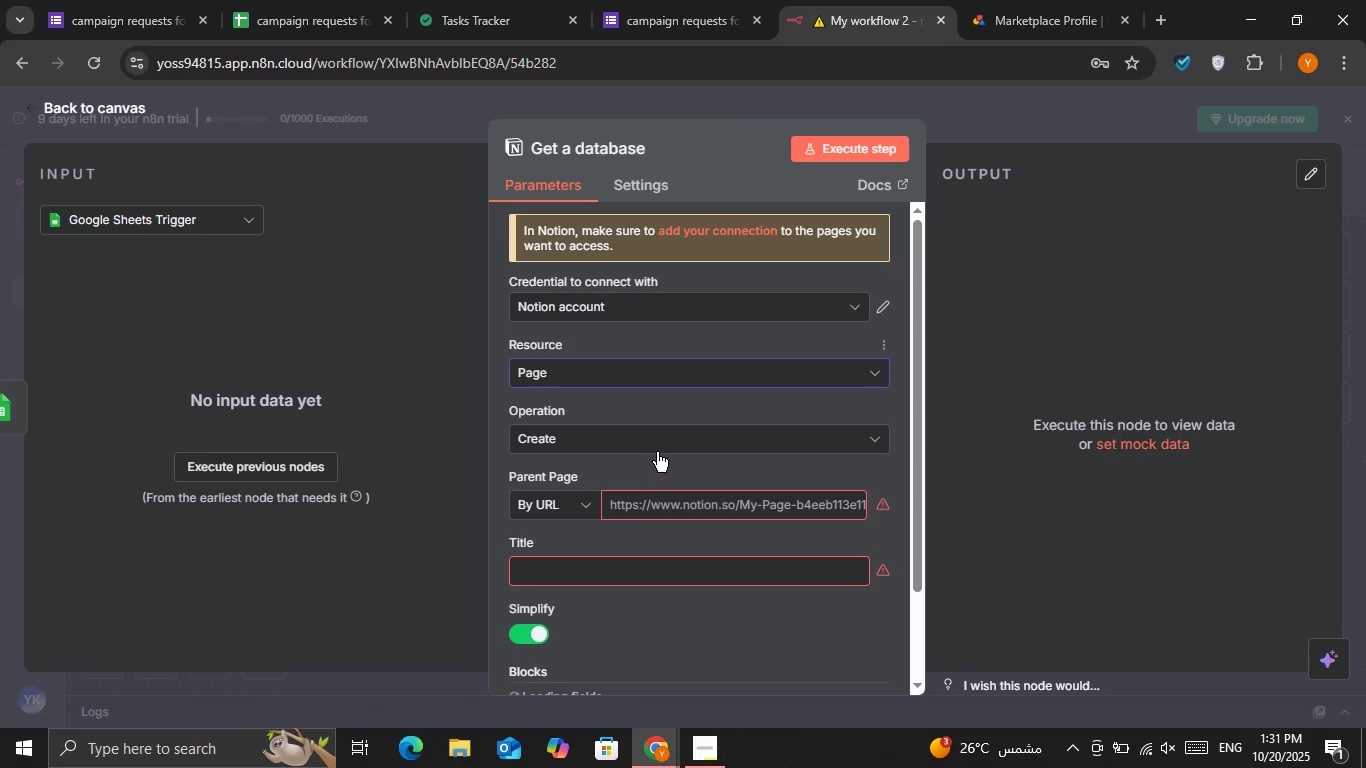 
left_click([654, 440])
 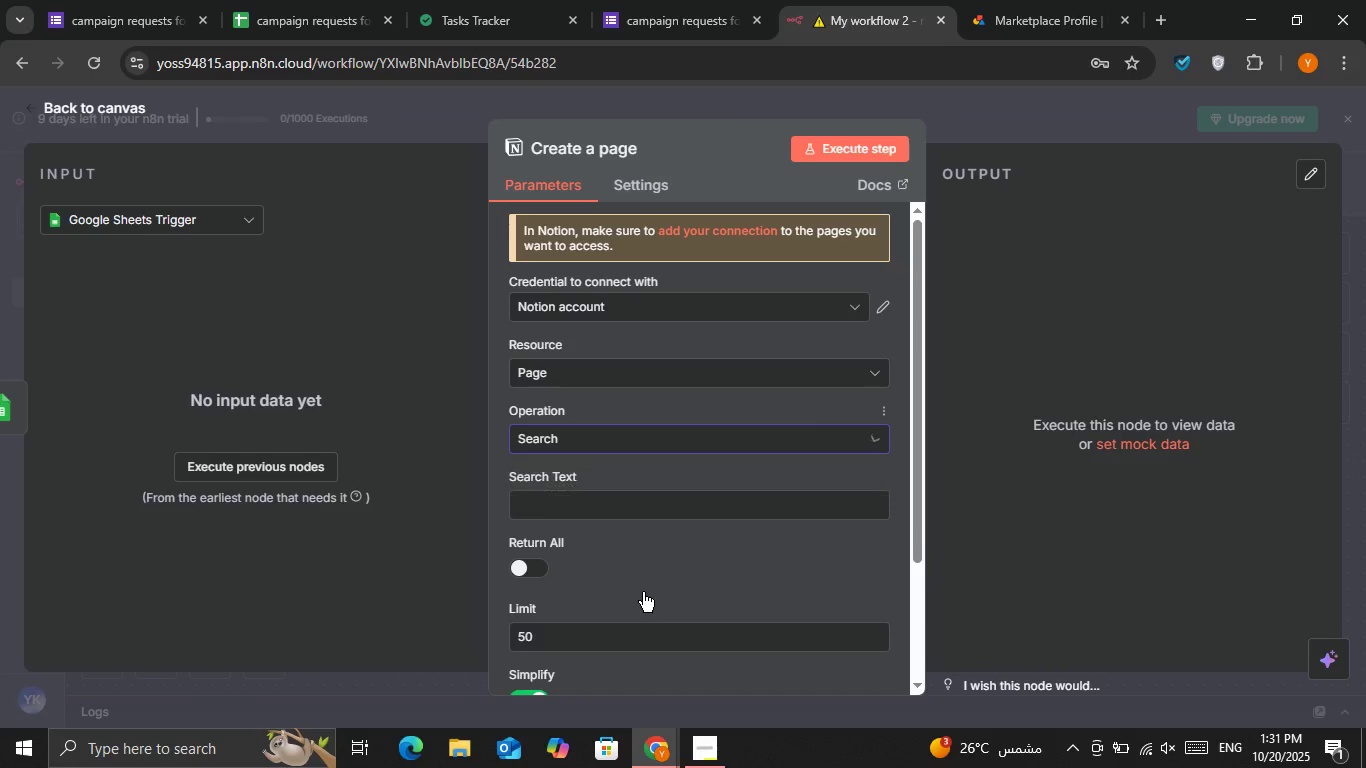 
left_click([638, 509])
 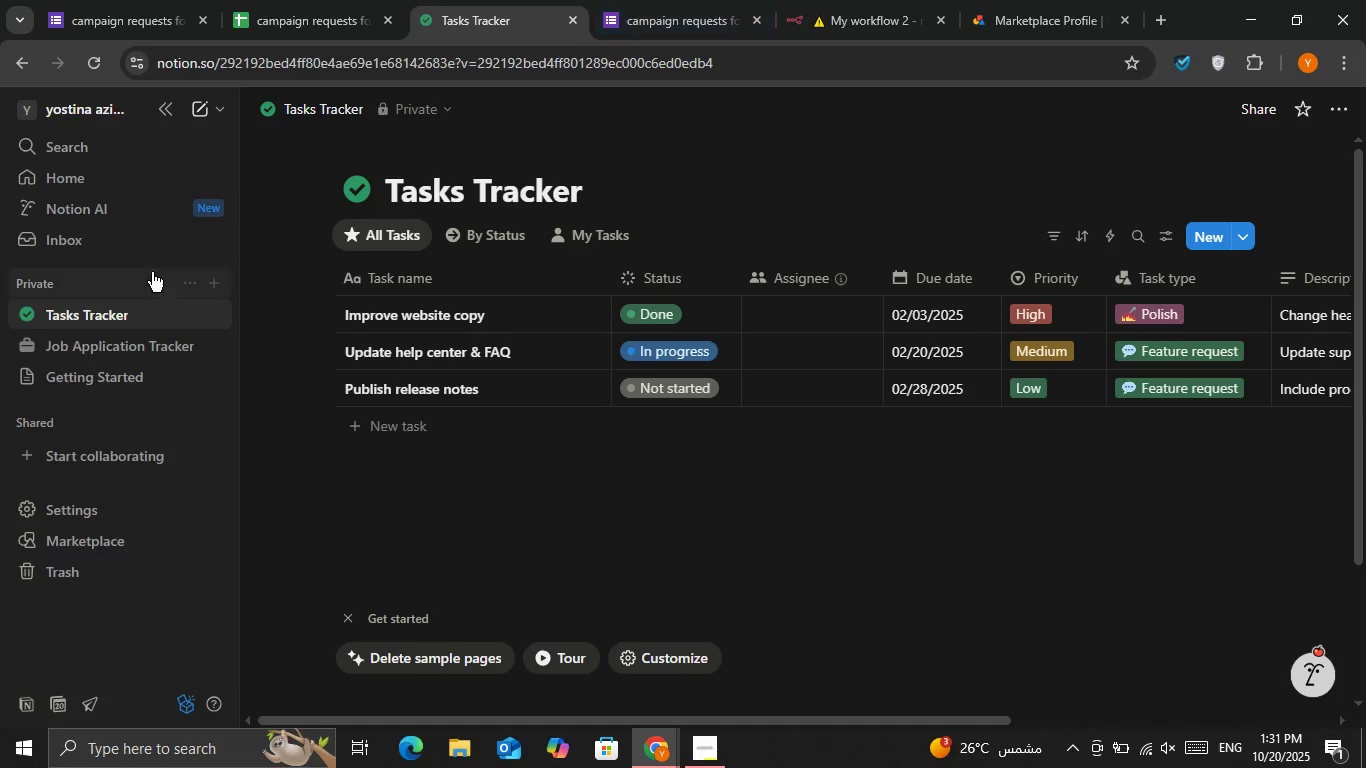 
double_click([130, 313])
 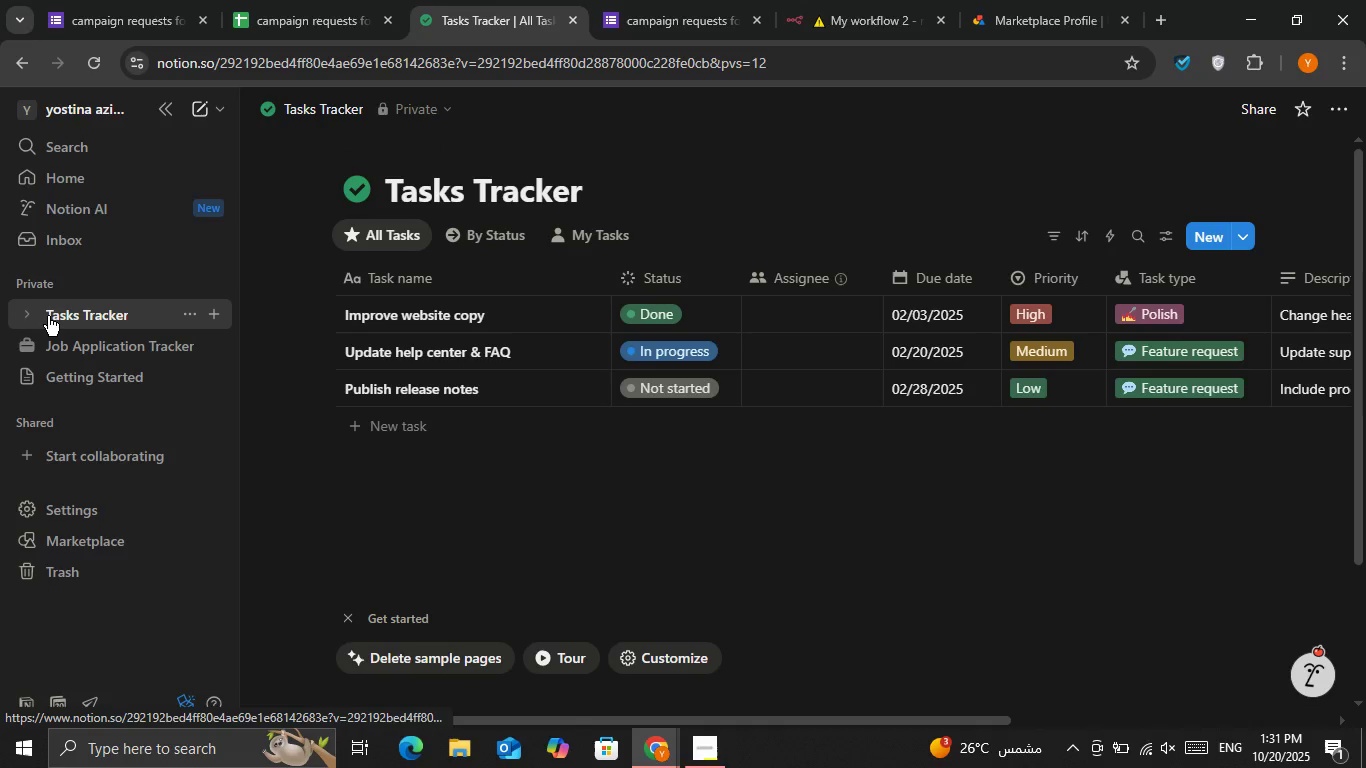 
left_click([33, 316])
 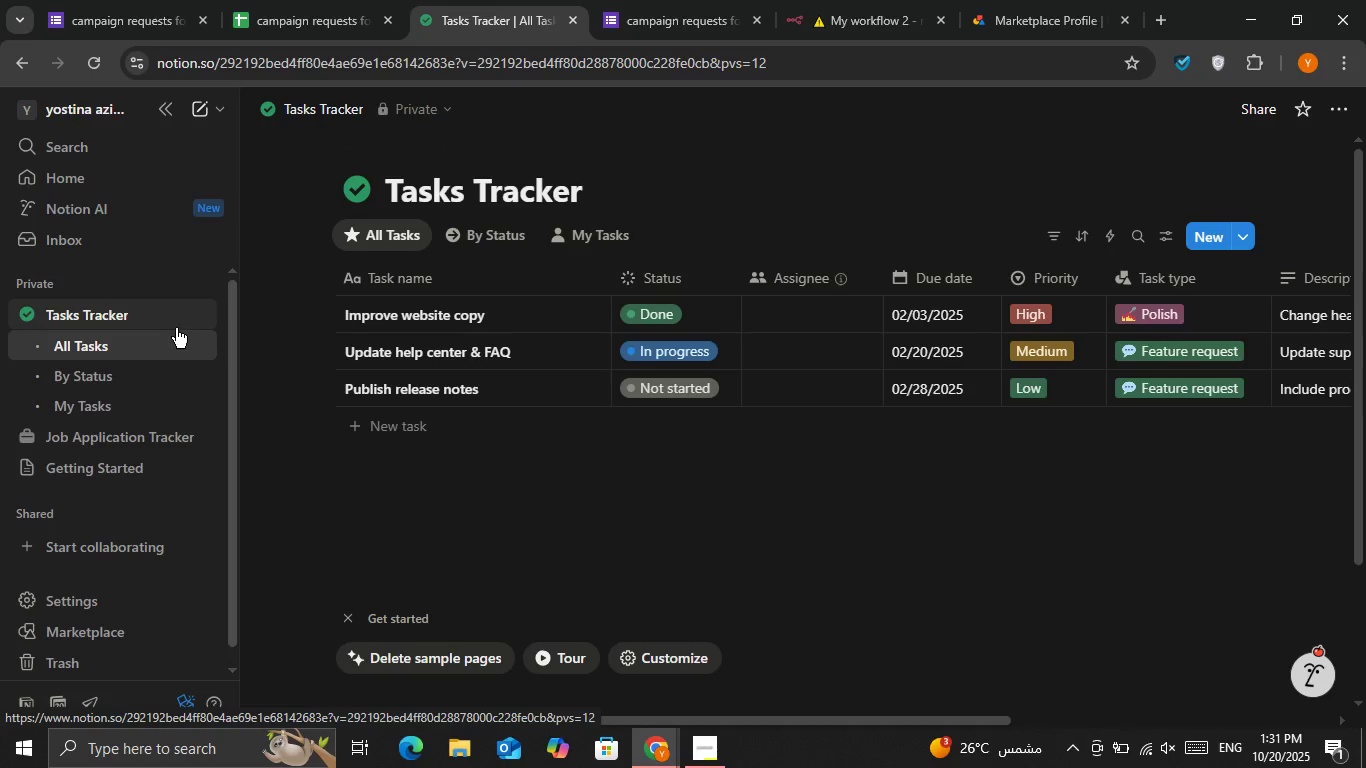 
left_click([173, 323])
 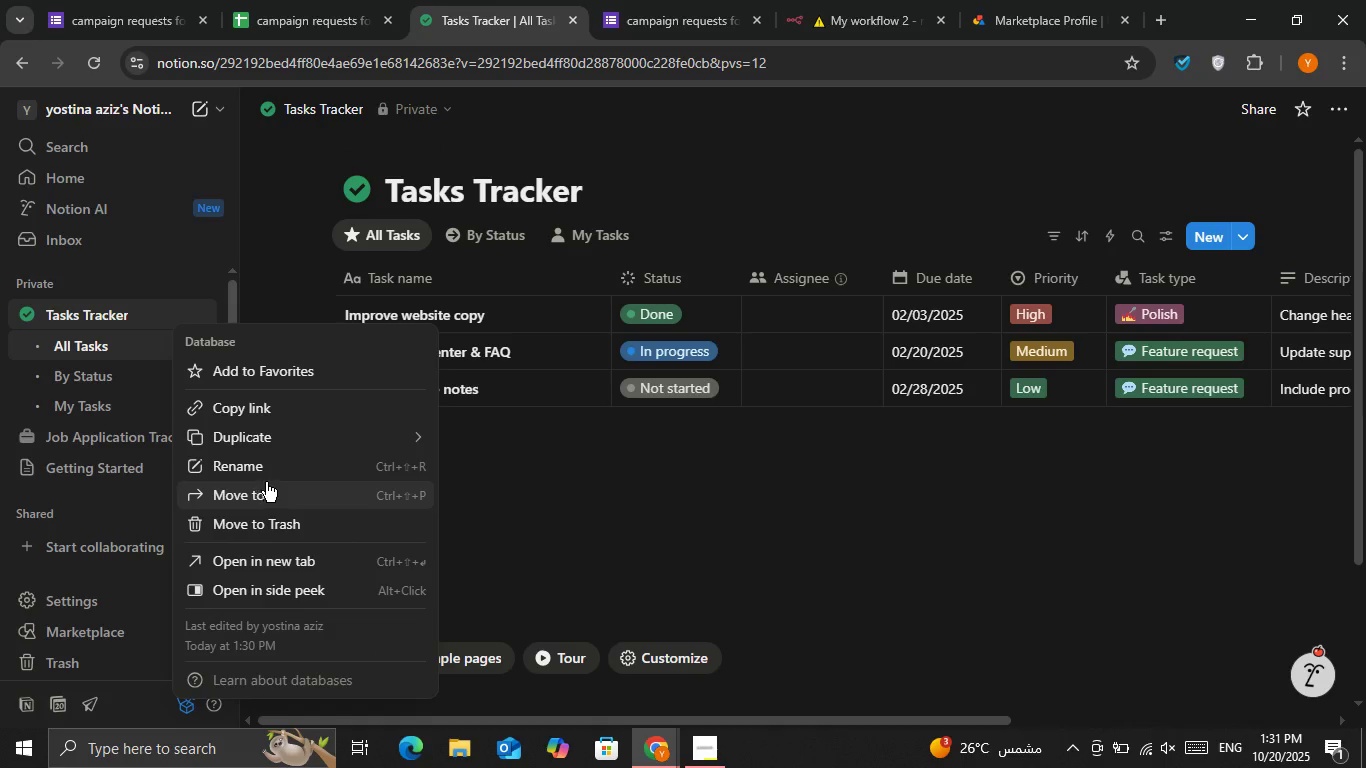 
left_click([268, 466])
 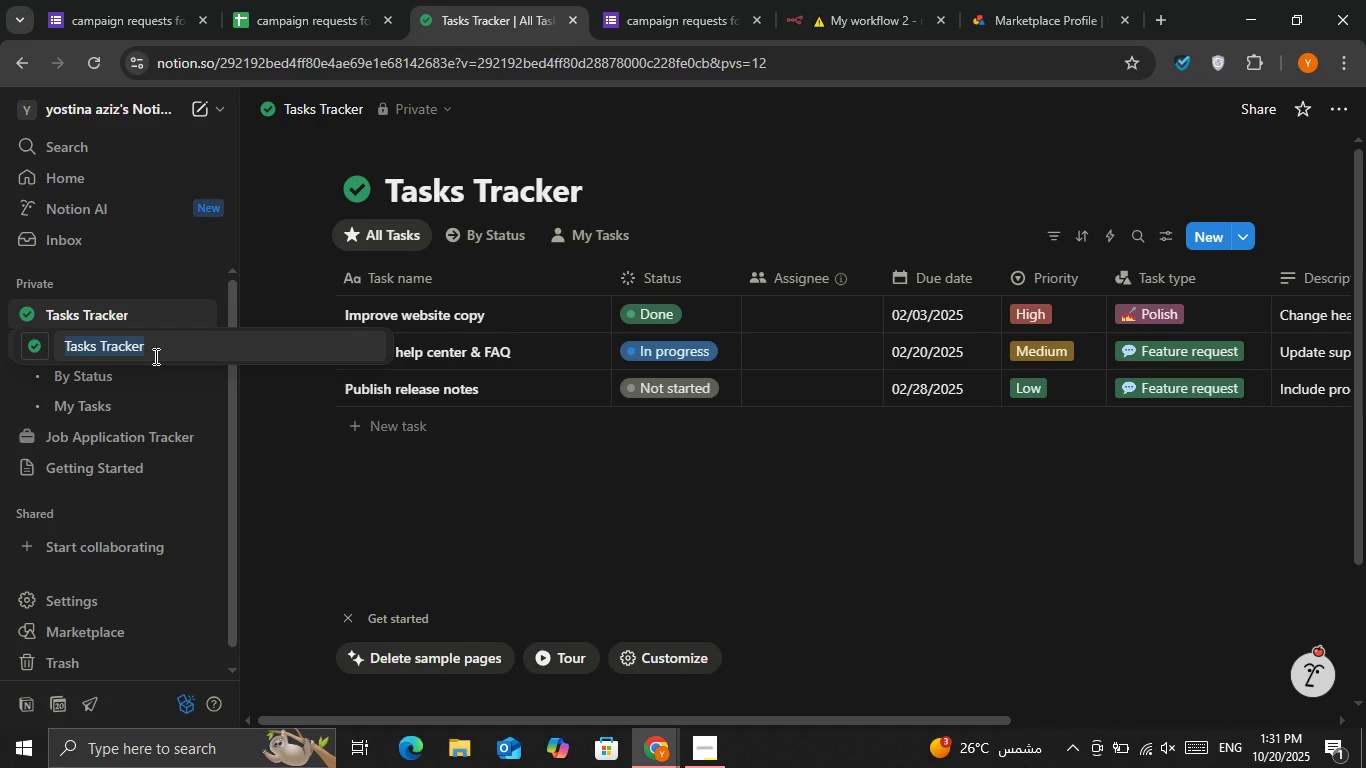 
key(Control+C)
 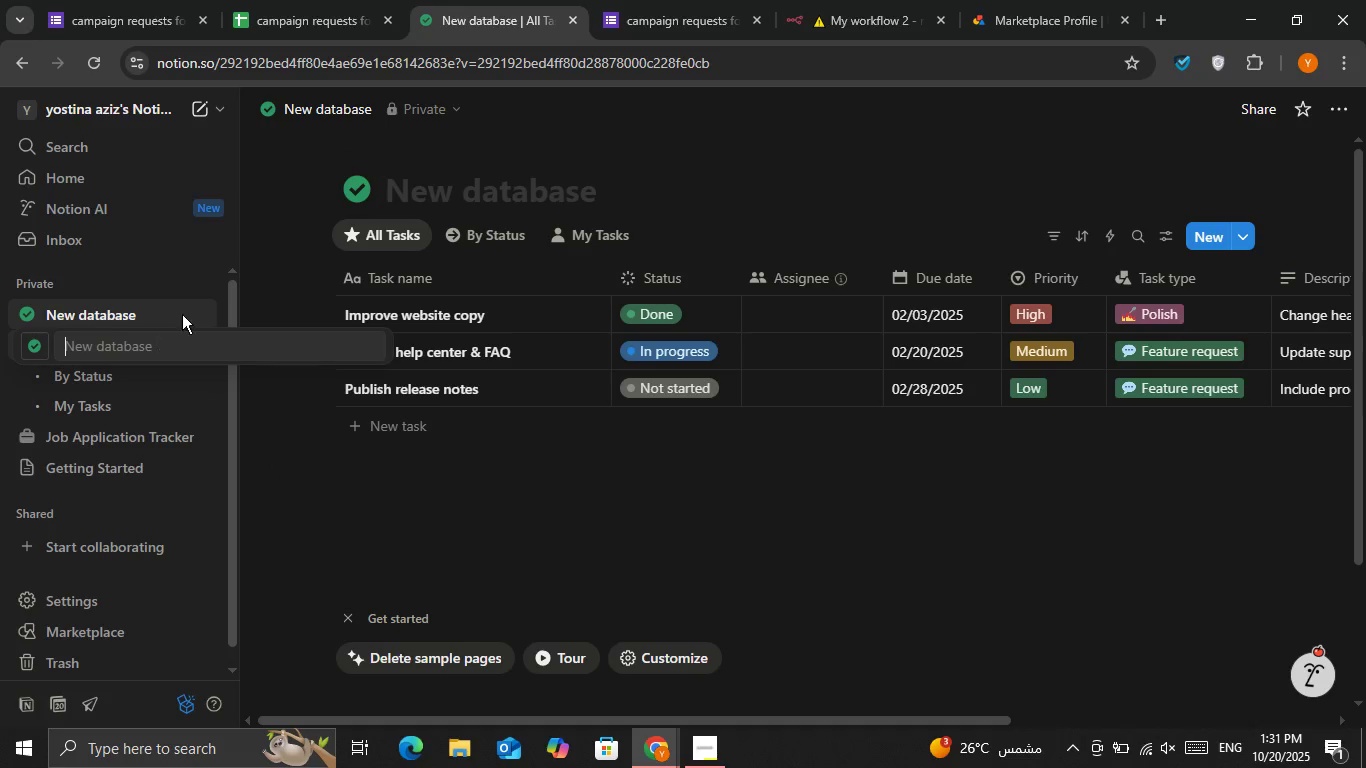 
key(Control+X)
 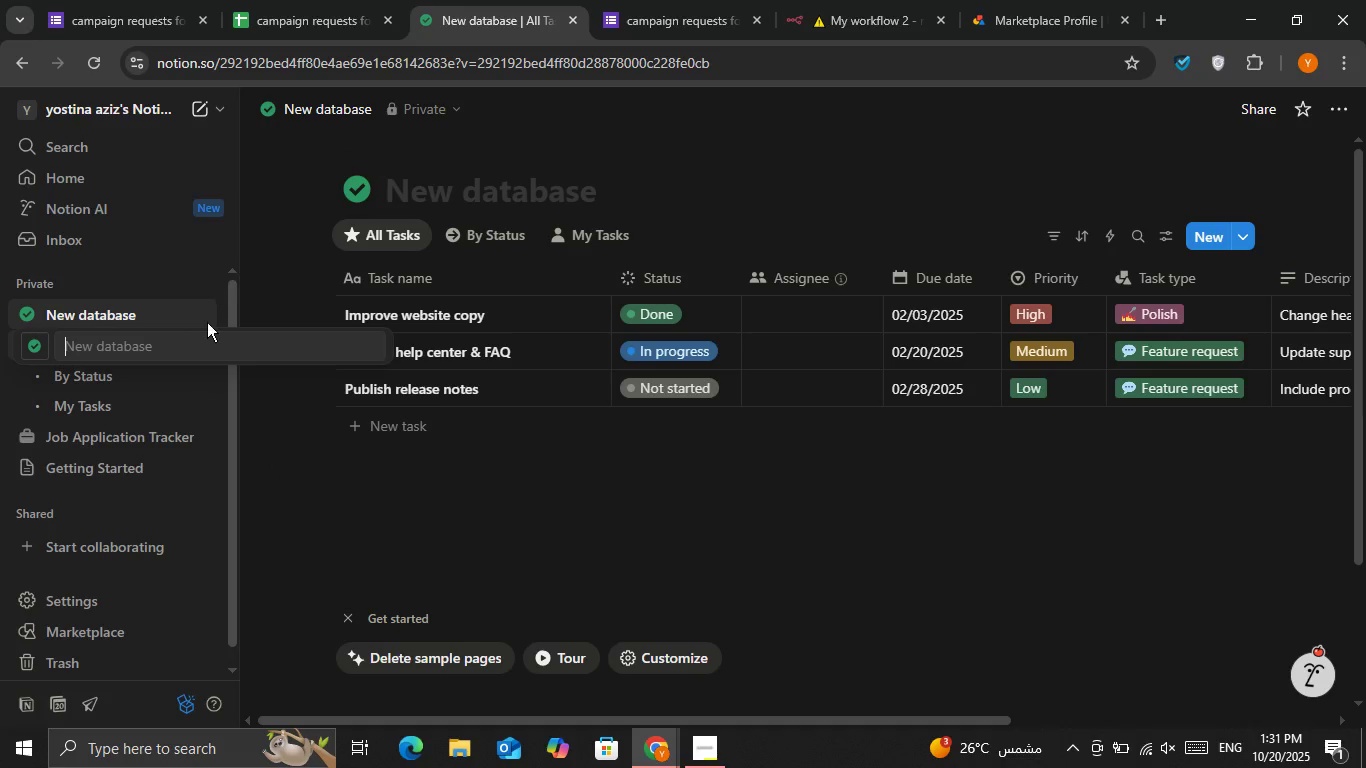 
key(Control+Z)
 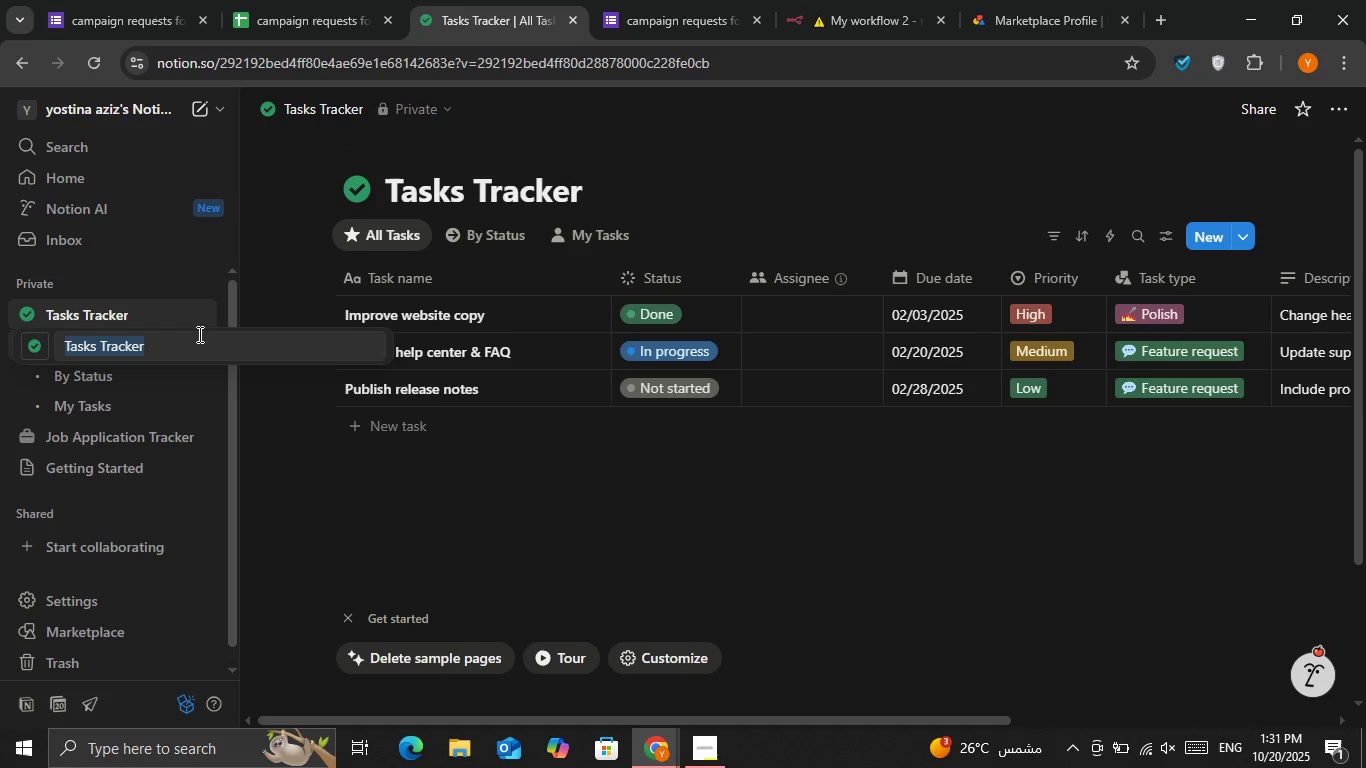 
key(Control+C)
 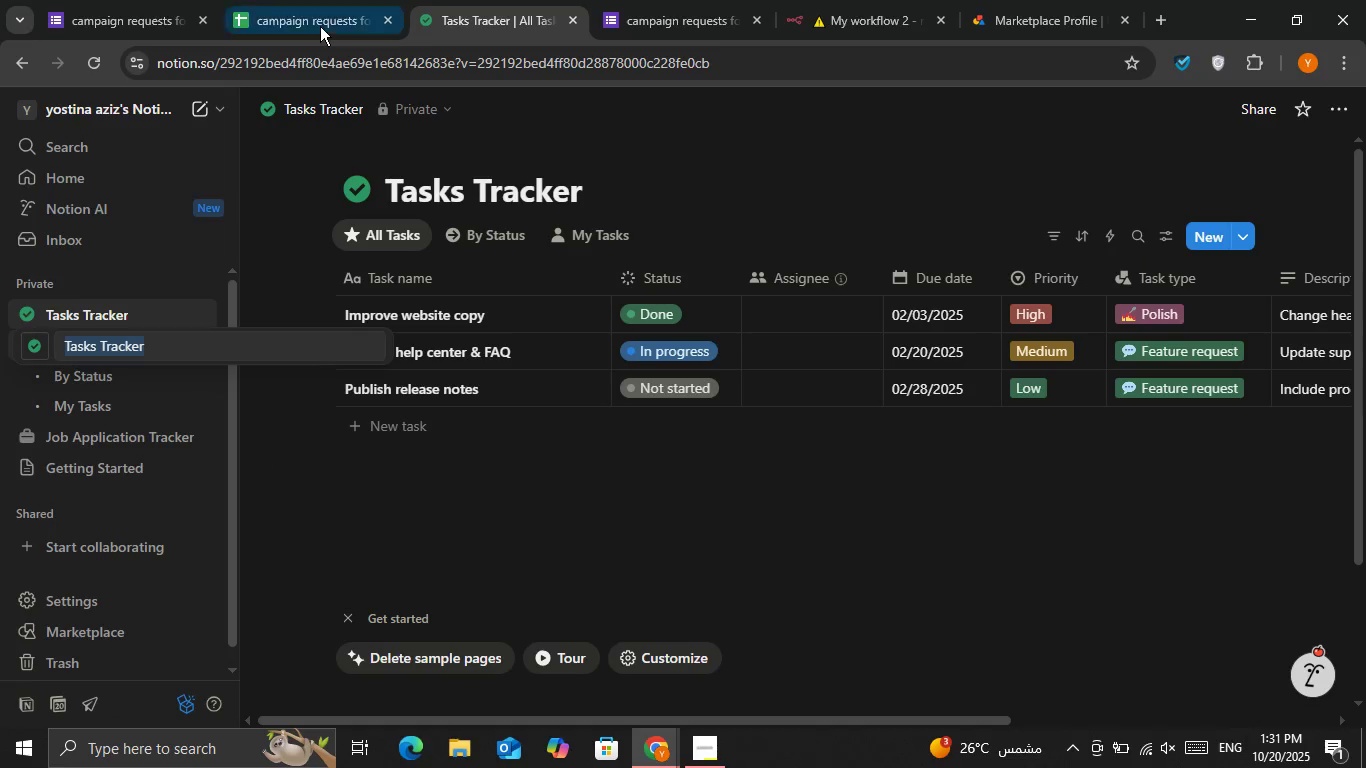 
left_click([320, 26])
 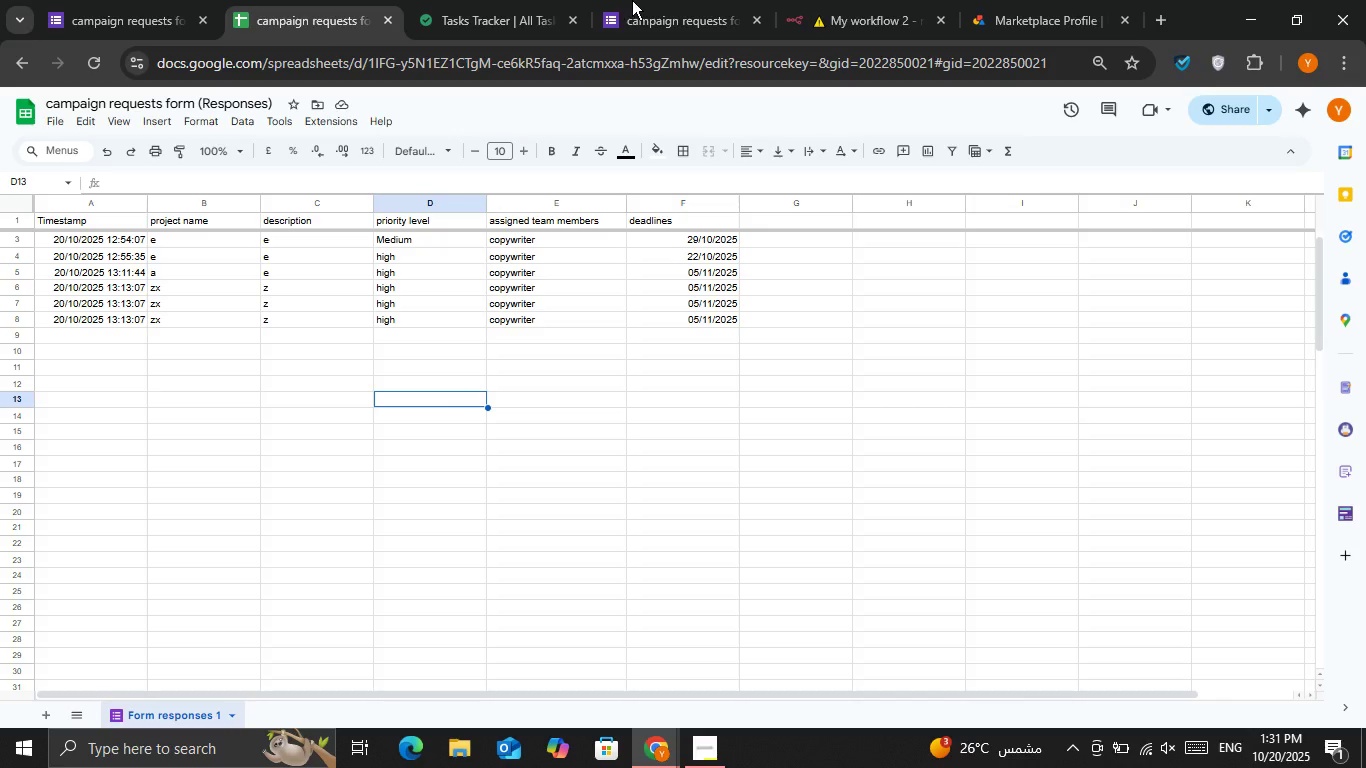 
left_click([632, 0])
 